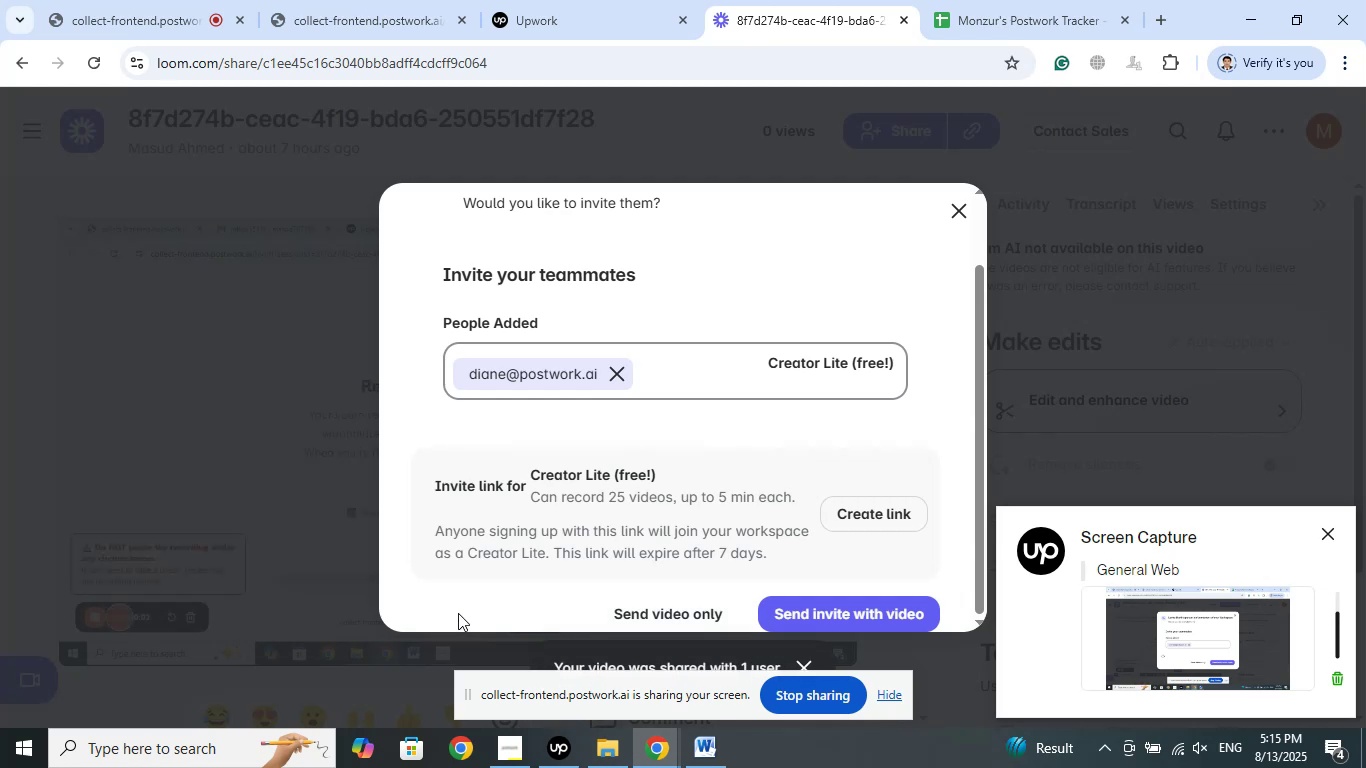 
right_click([309, 116])
 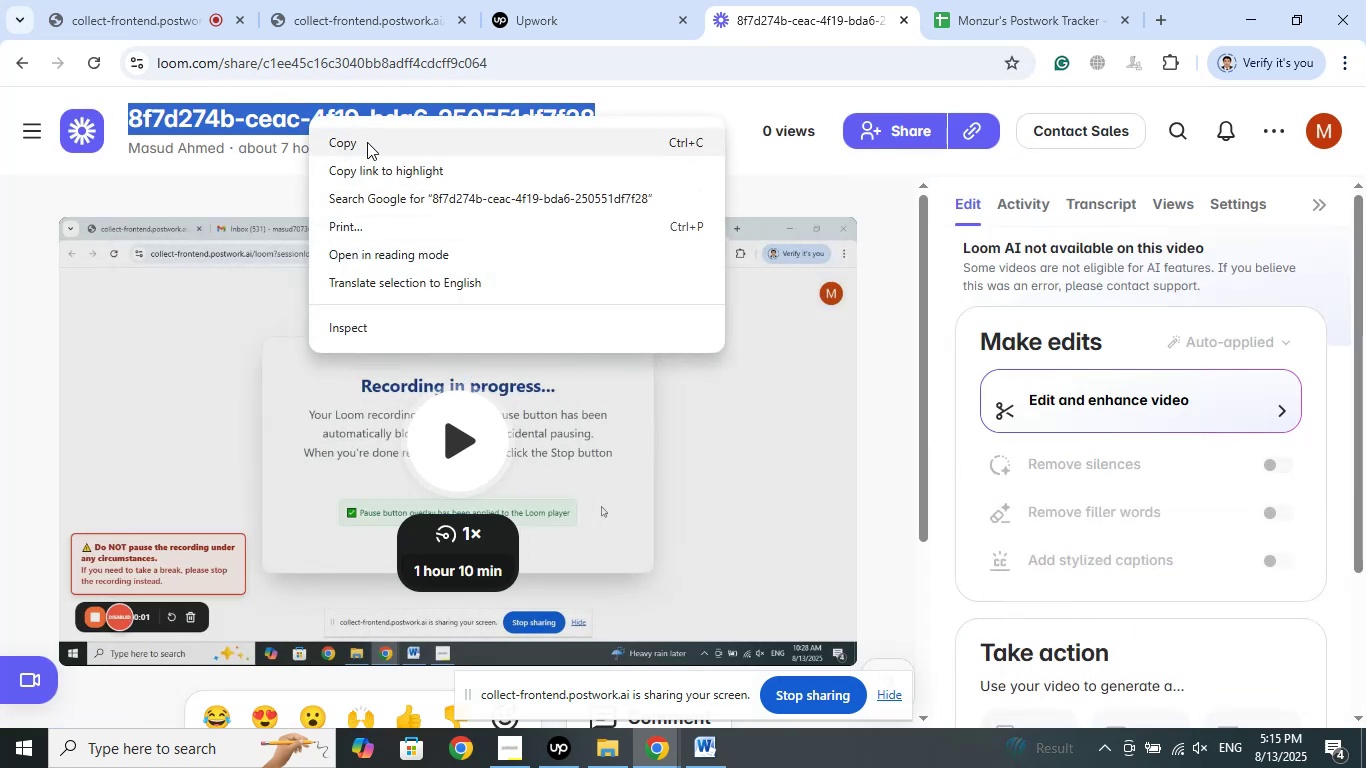 
left_click([365, 140])
 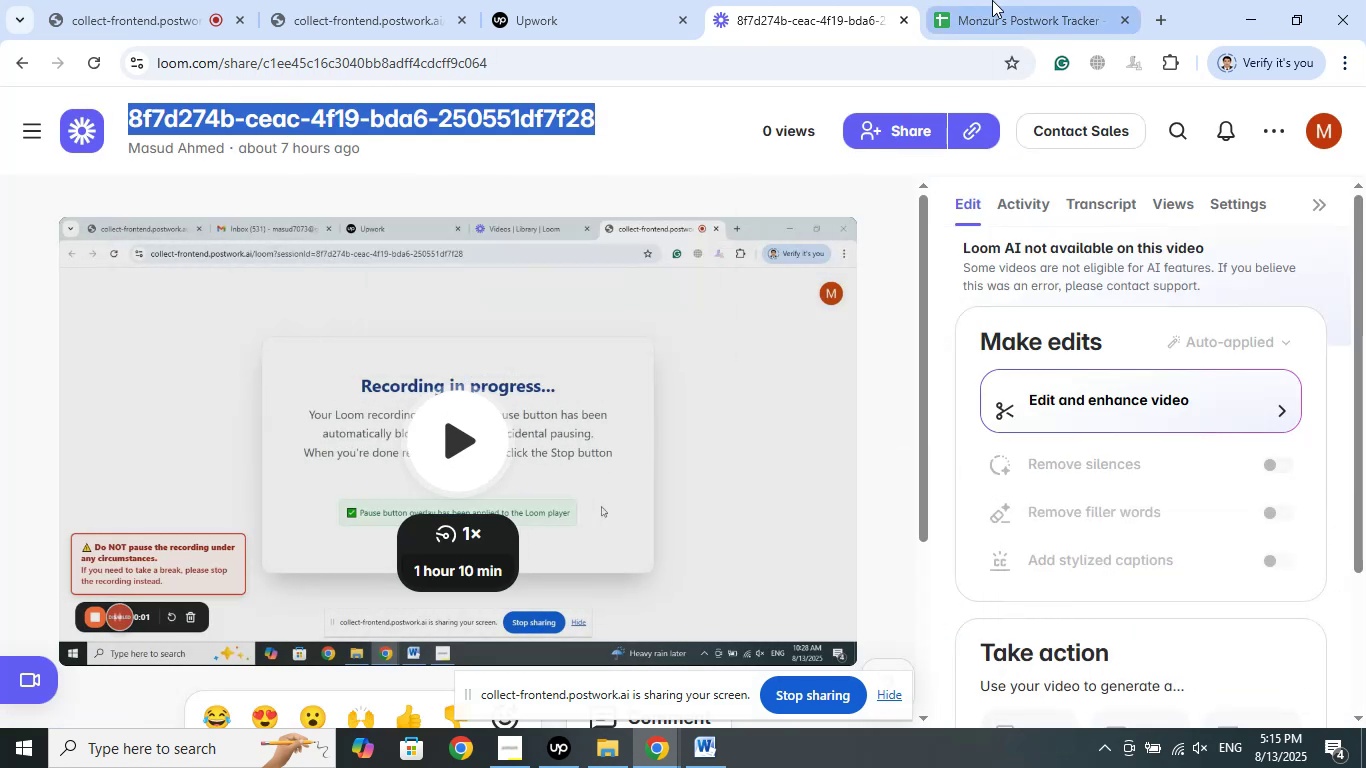 
left_click([992, 0])
 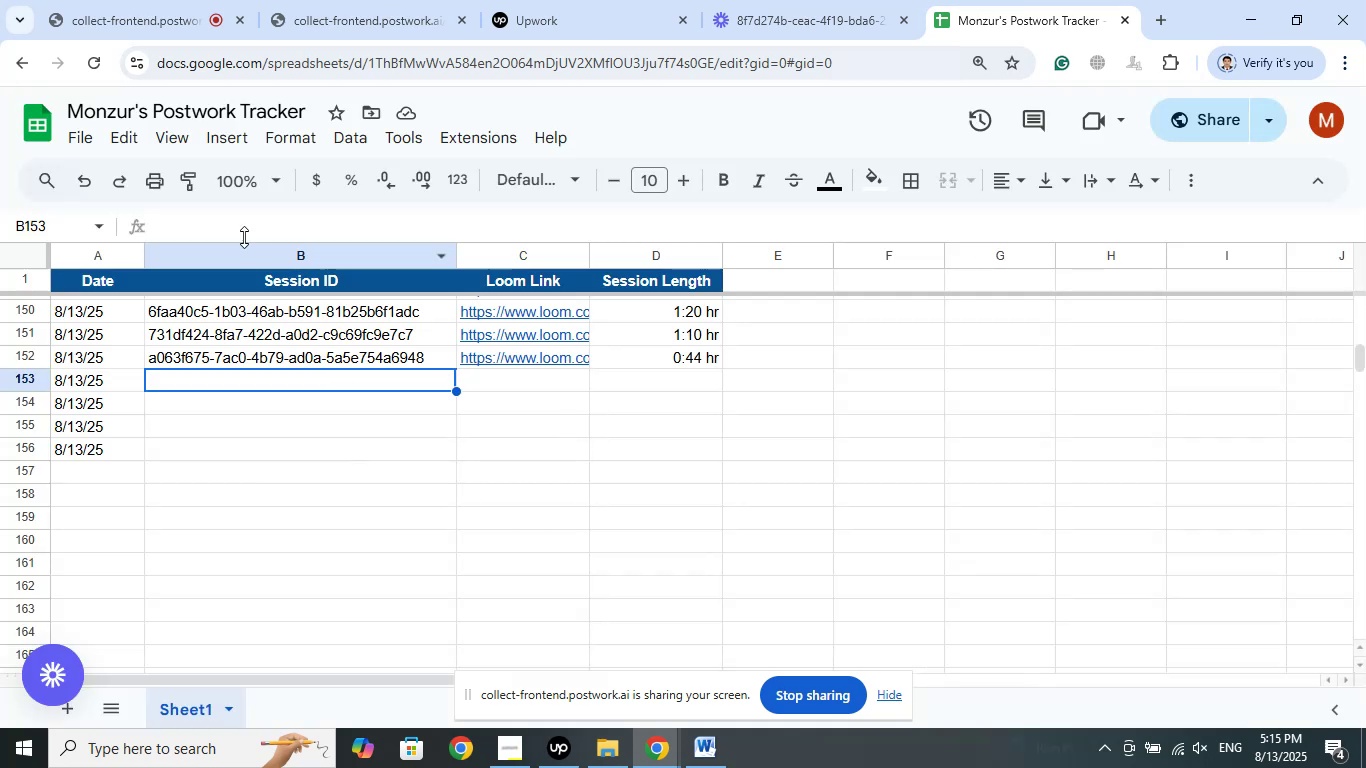 
right_click([219, 231])
 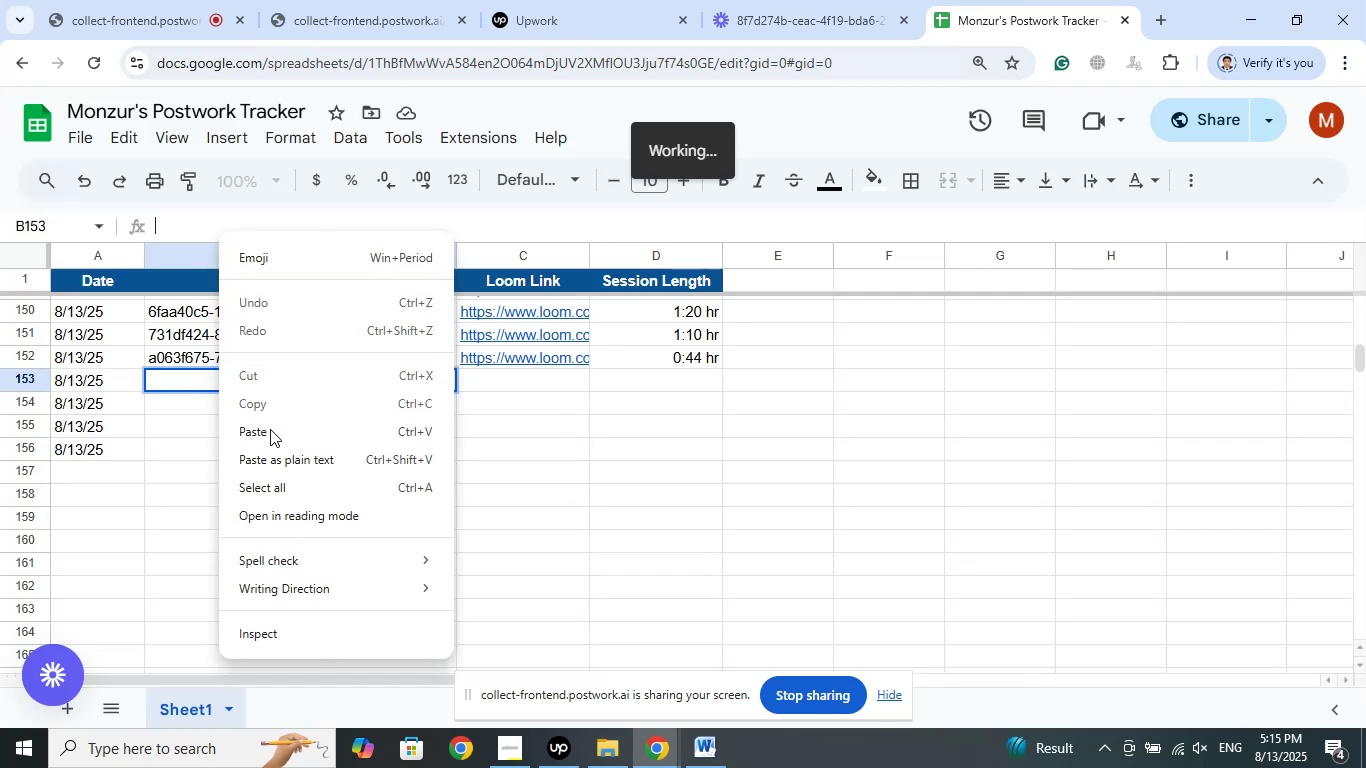 
left_click([268, 433])
 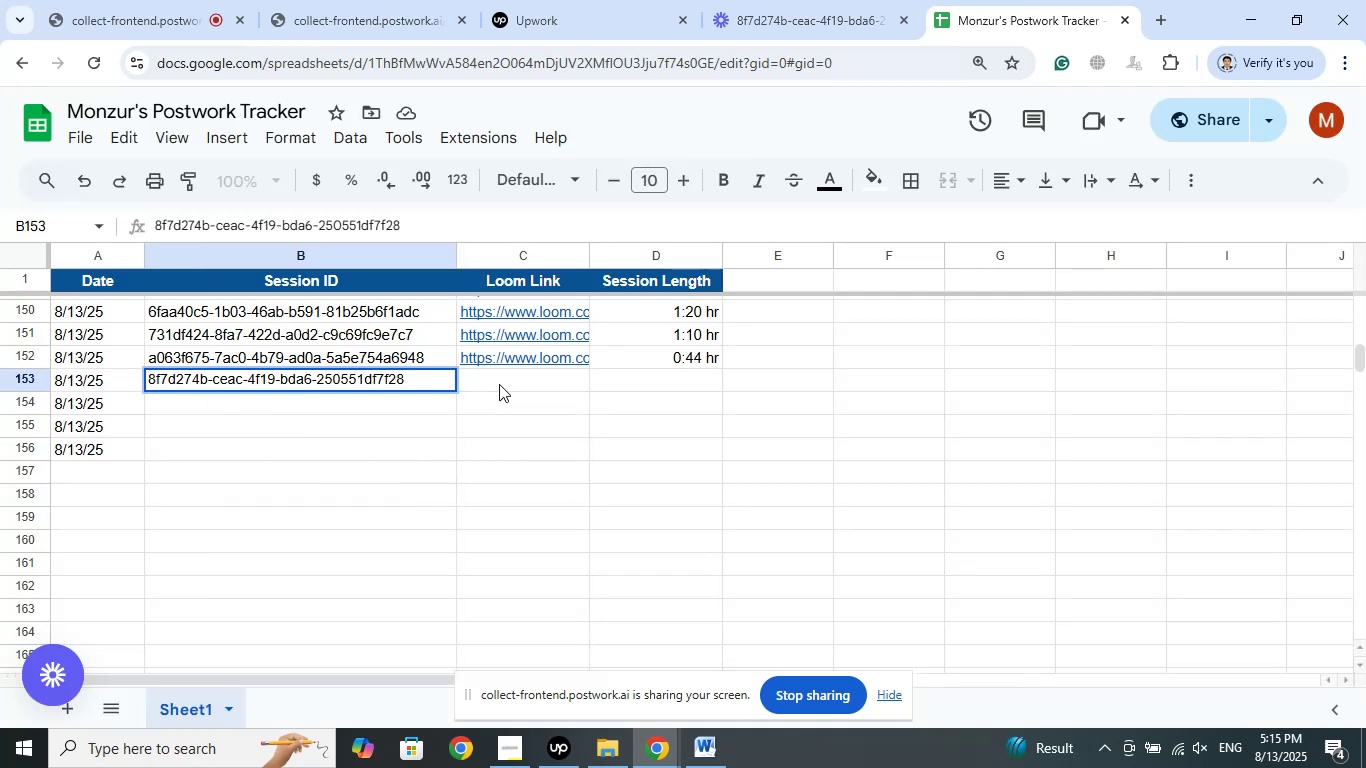 
left_click([499, 384])
 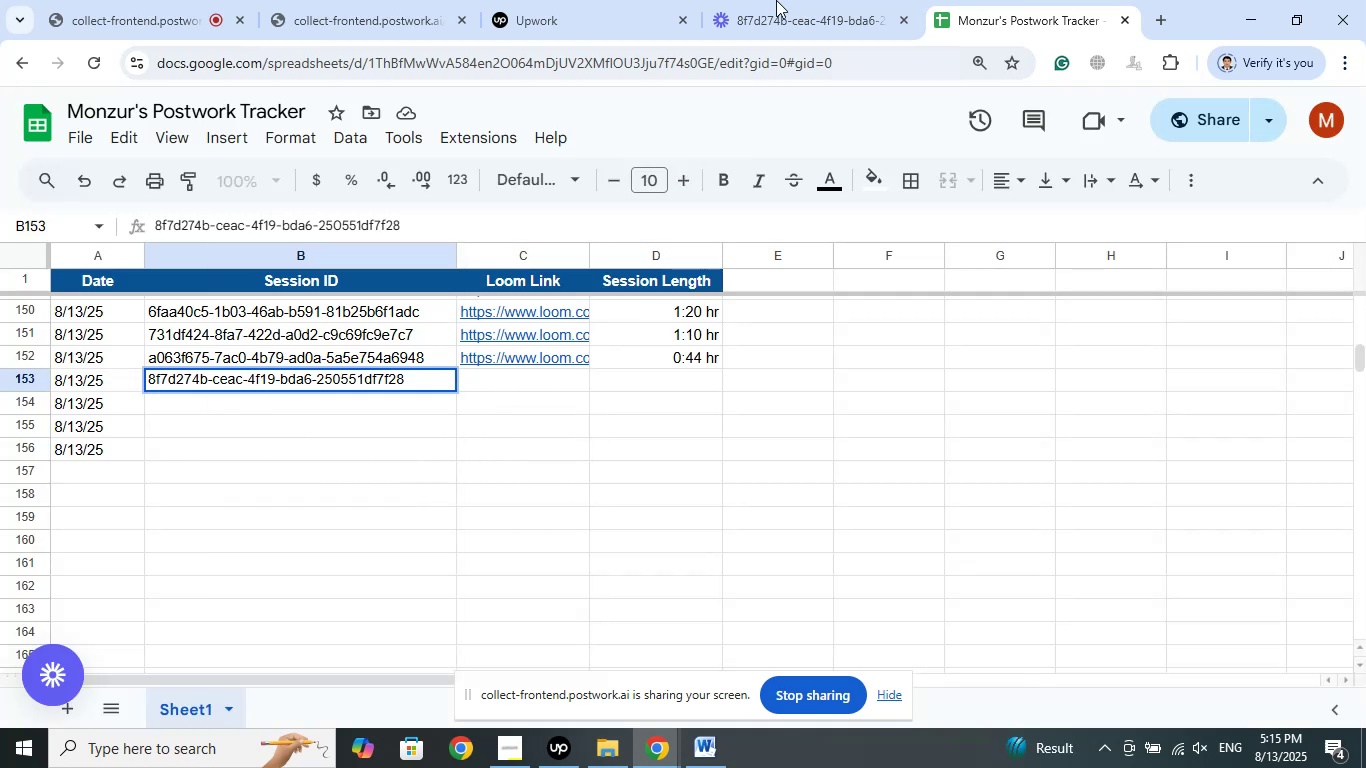 
left_click([776, 0])
 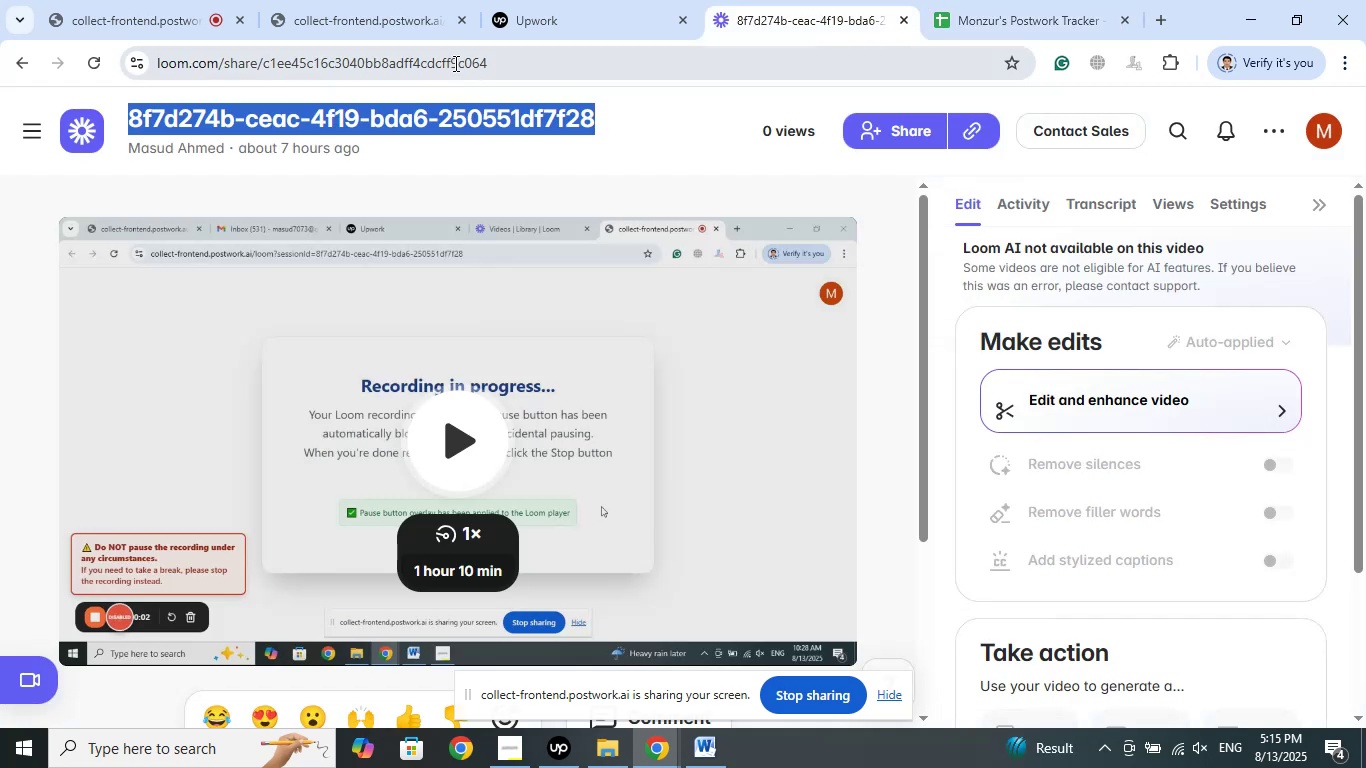 
left_click([454, 63])
 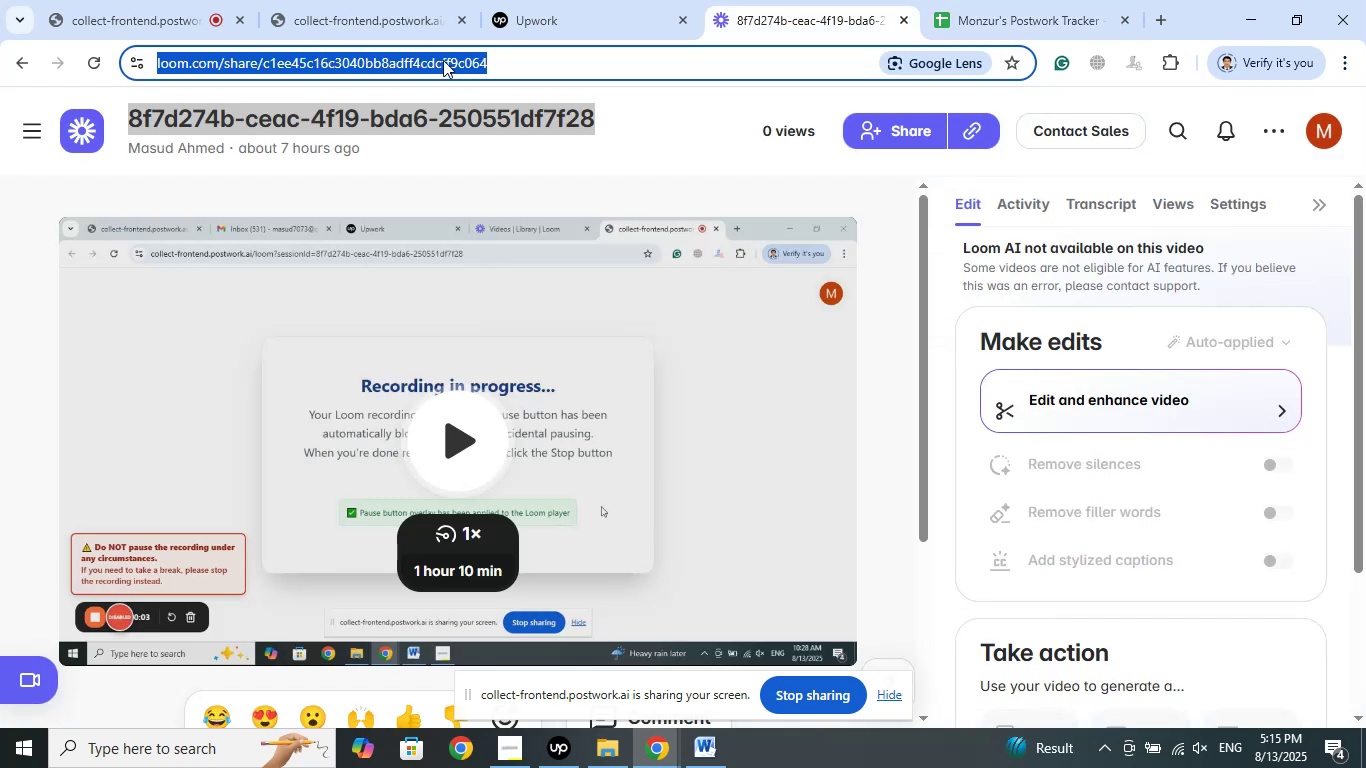 
right_click([443, 60])
 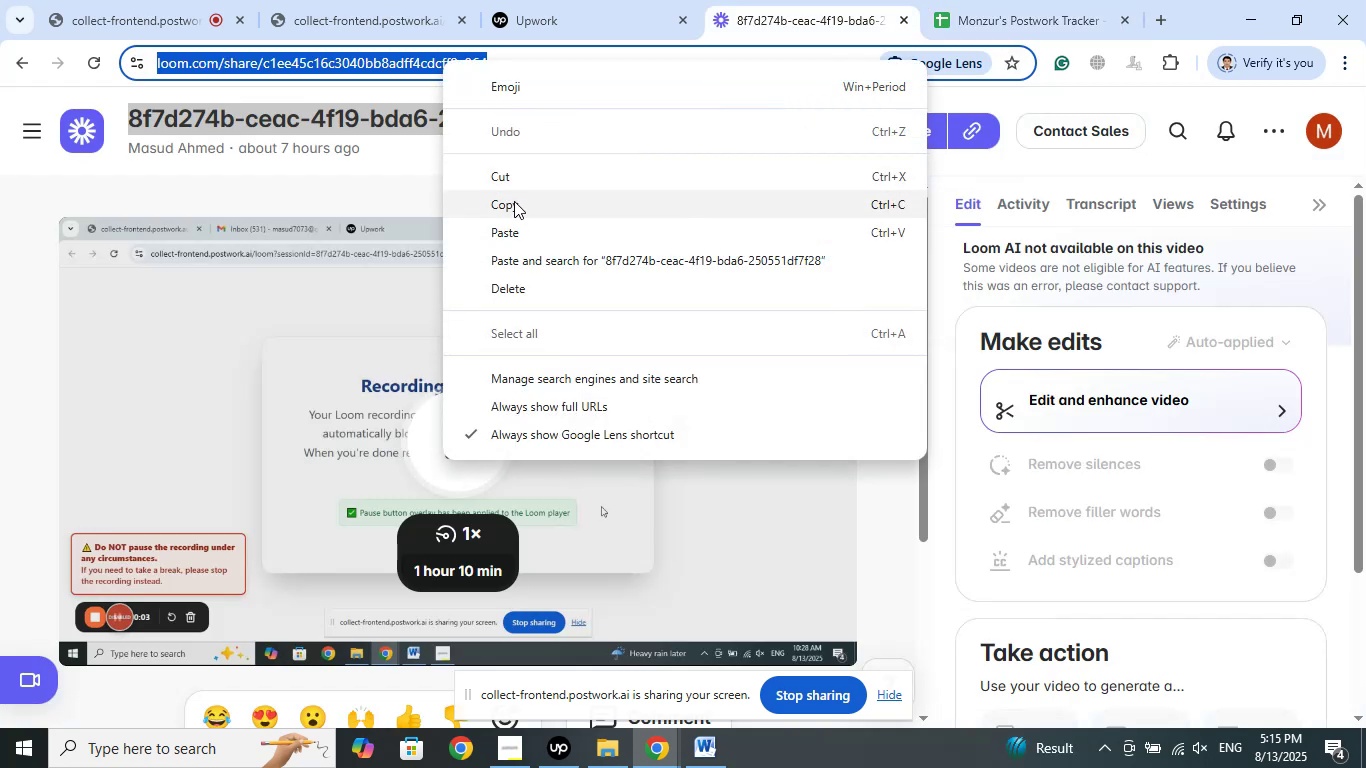 
left_click([514, 201])
 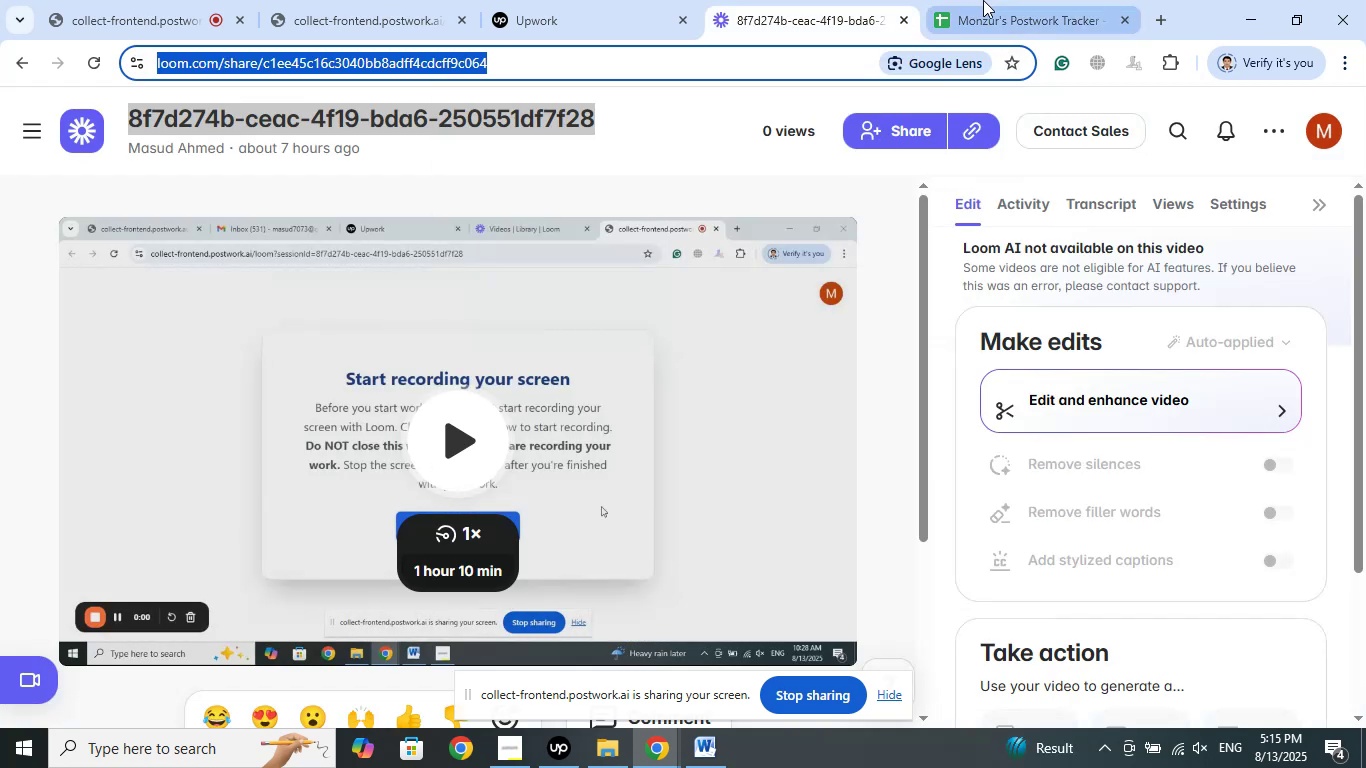 
left_click([983, 0])
 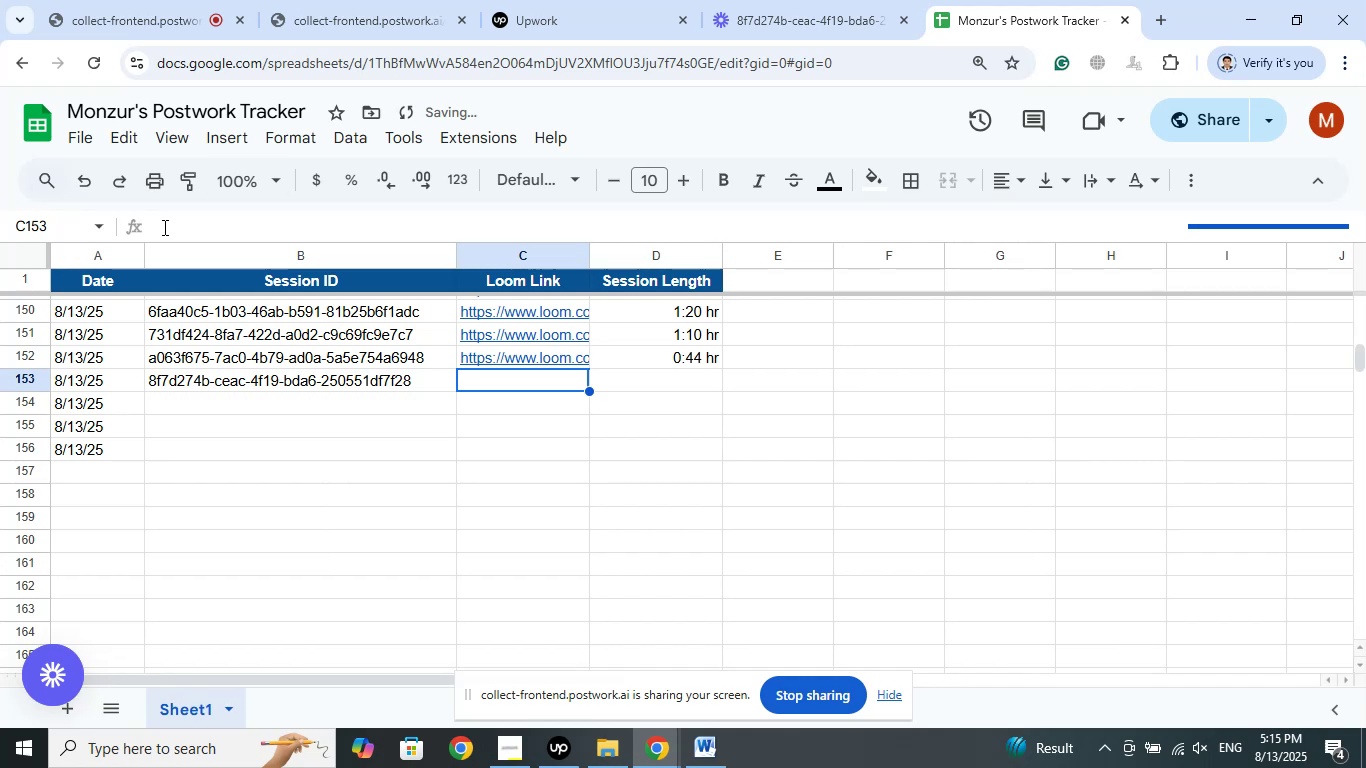 
right_click([161, 228])
 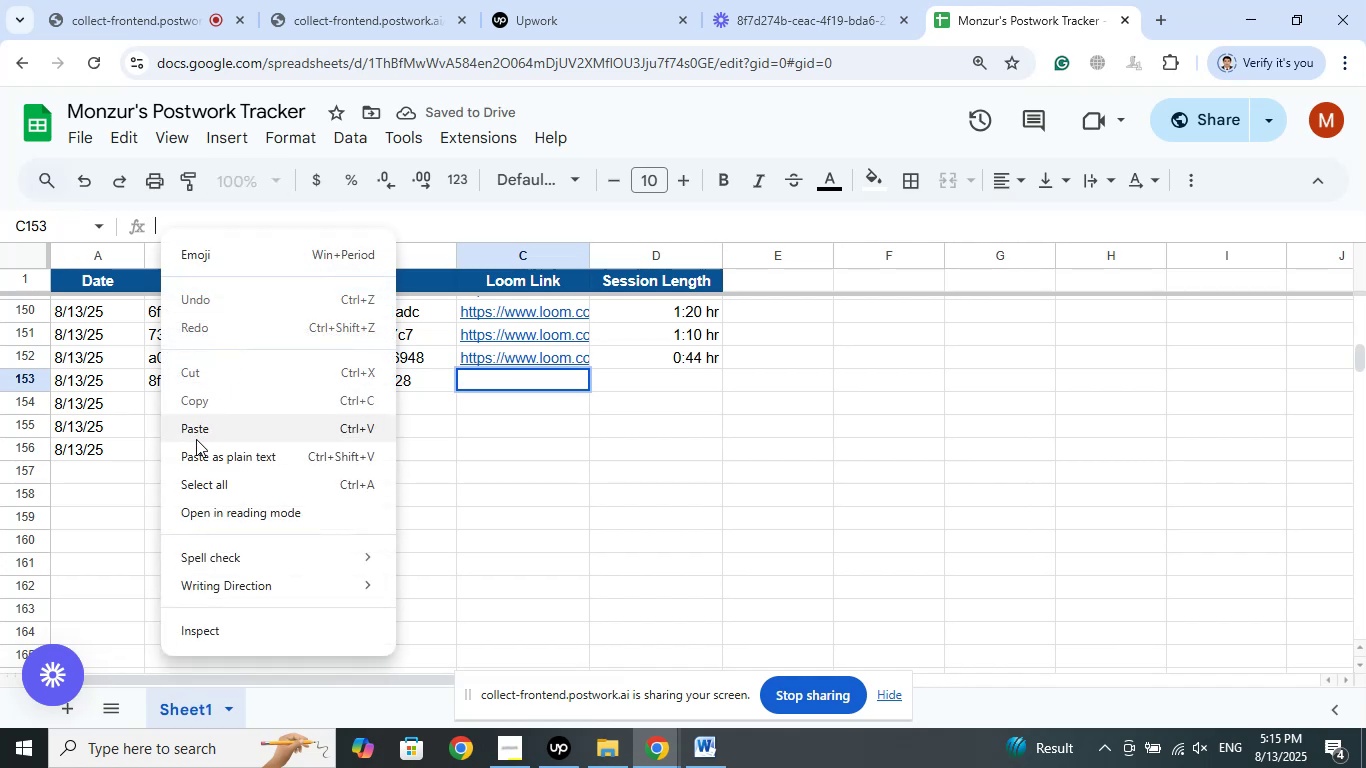 
left_click([190, 444])
 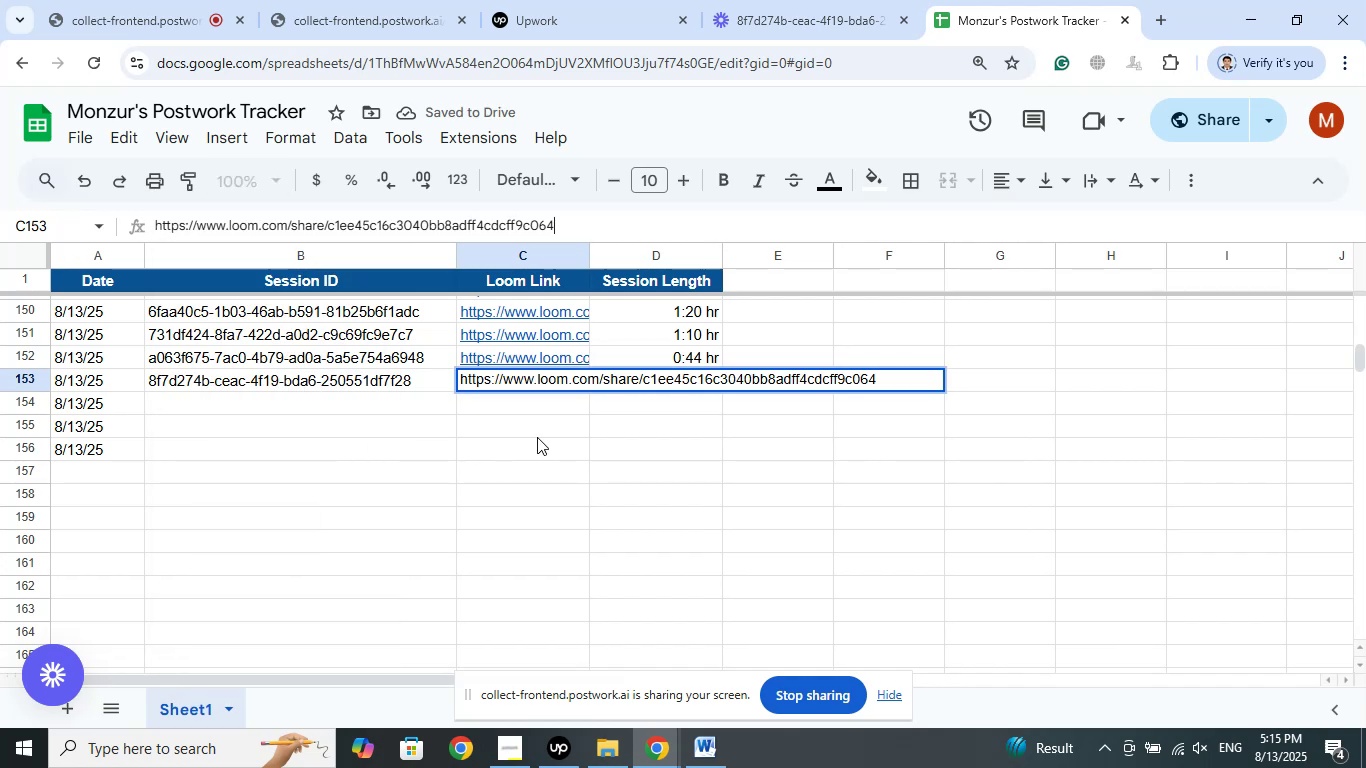 
left_click([537, 437])
 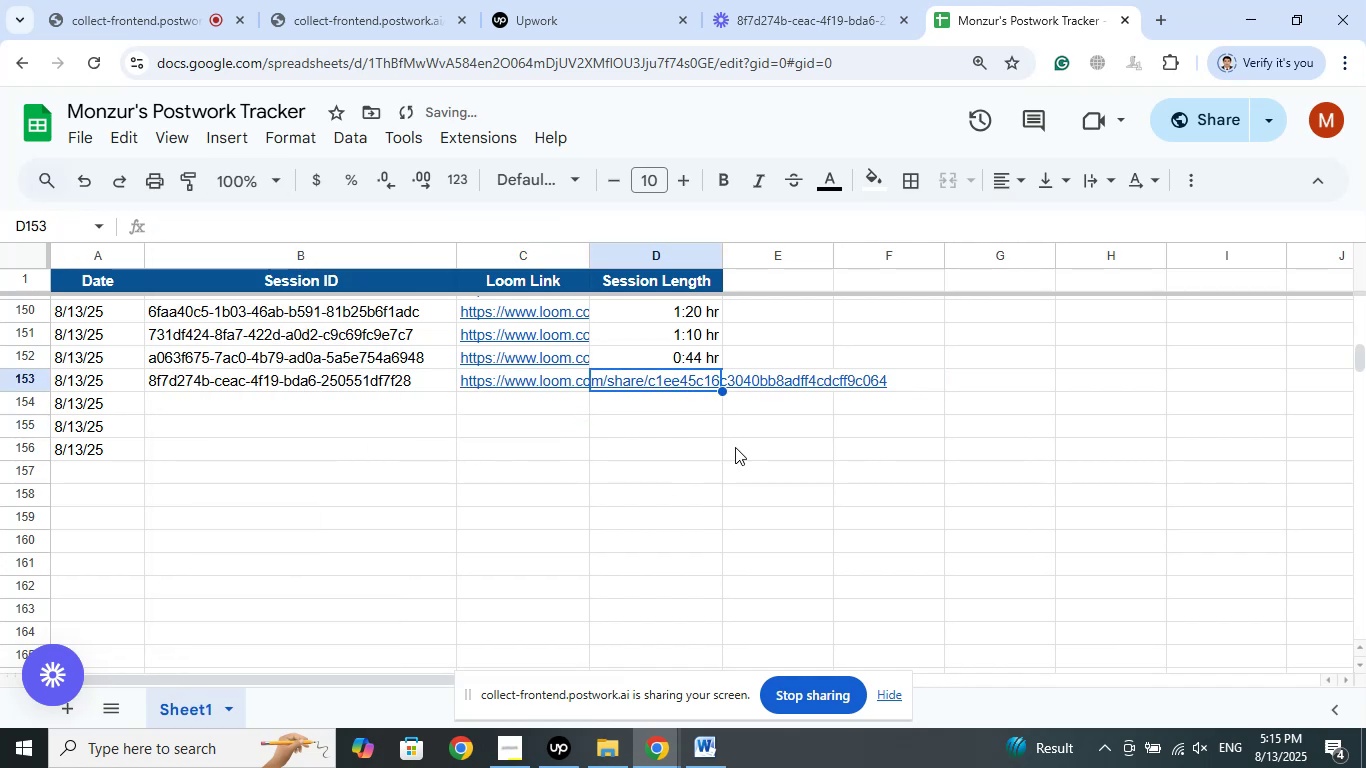 
left_click([808, 0])
 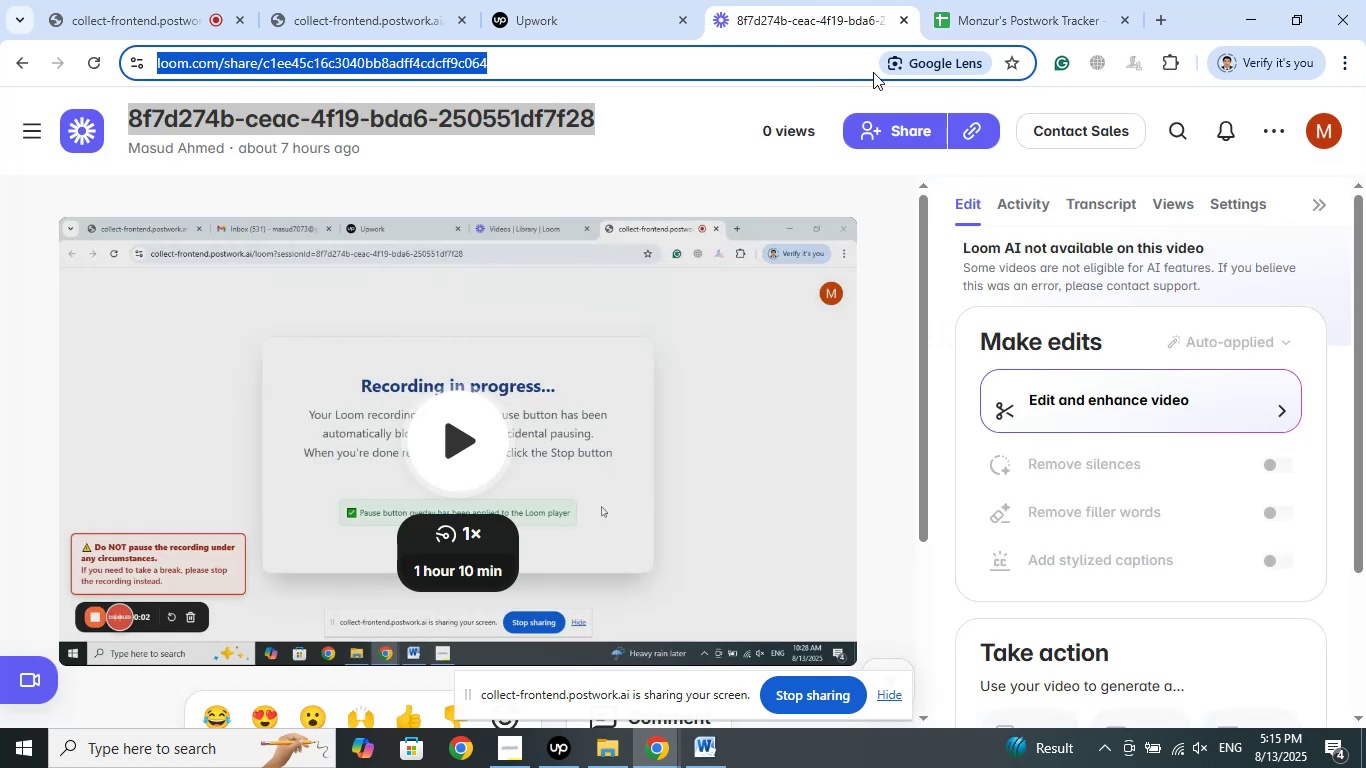 
left_click([956, 0])
 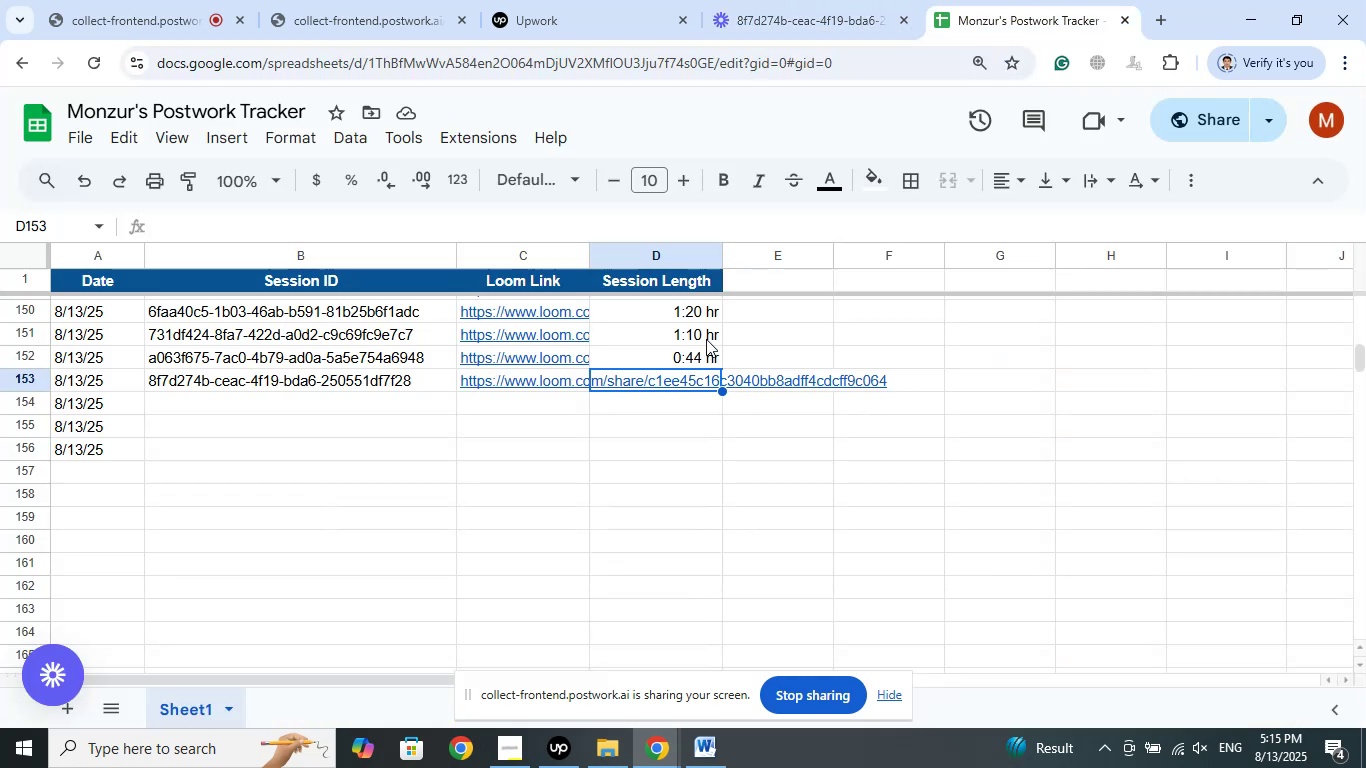 
left_click([823, 0])
 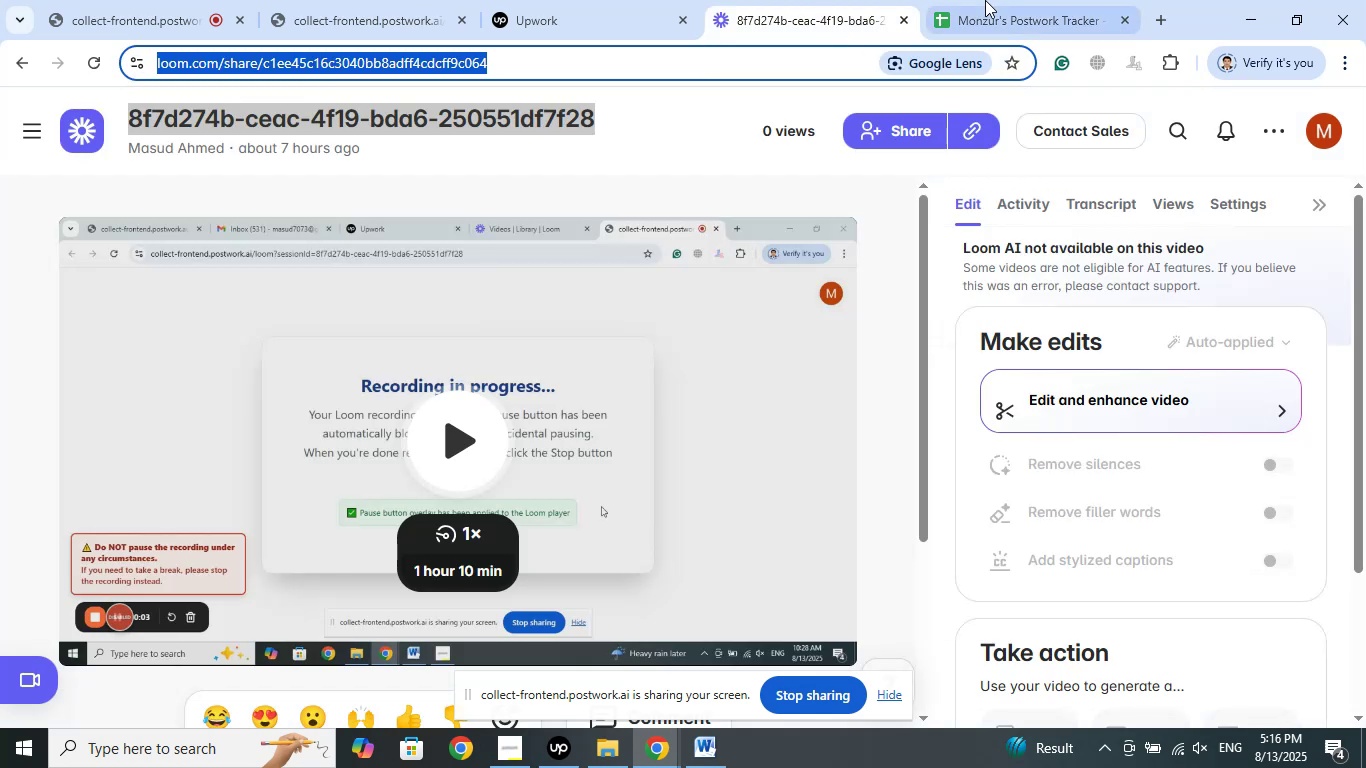 
left_click([990, 0])
 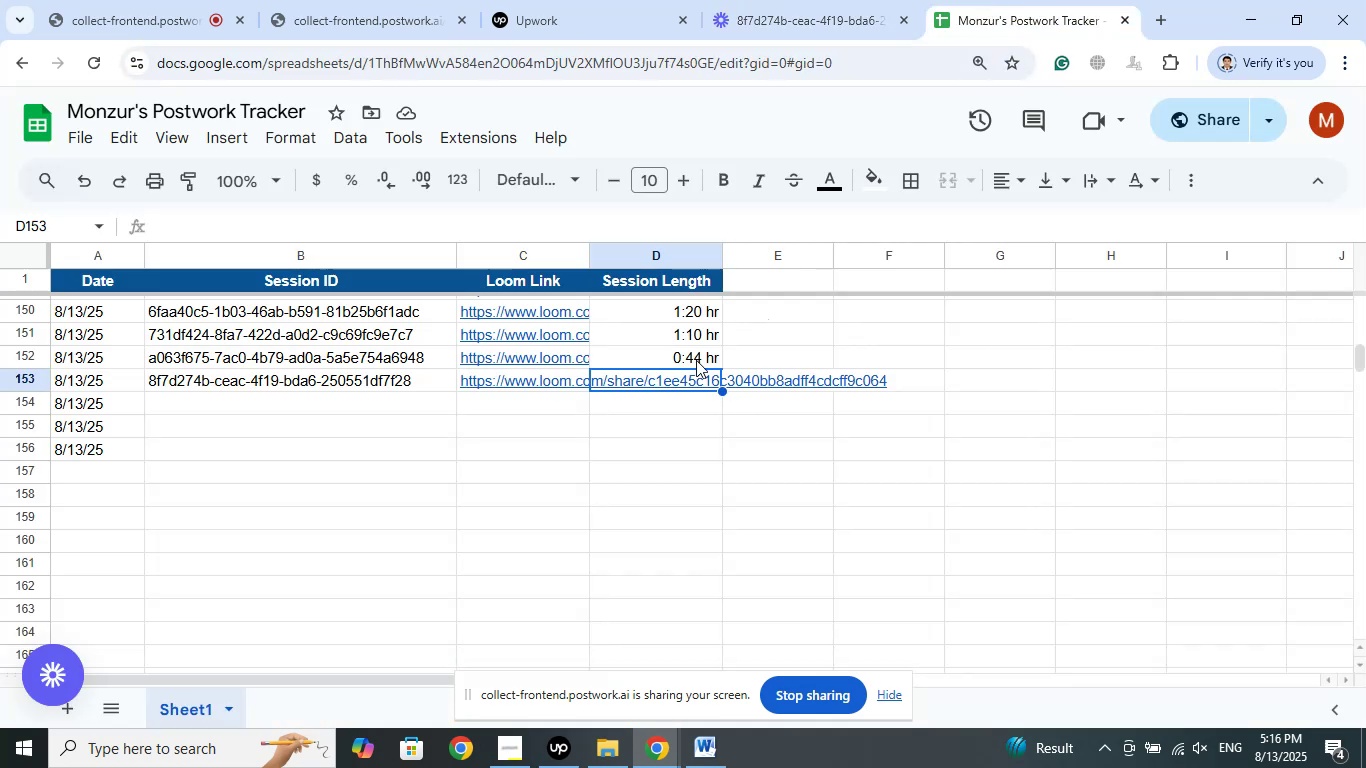 
right_click([696, 330])
 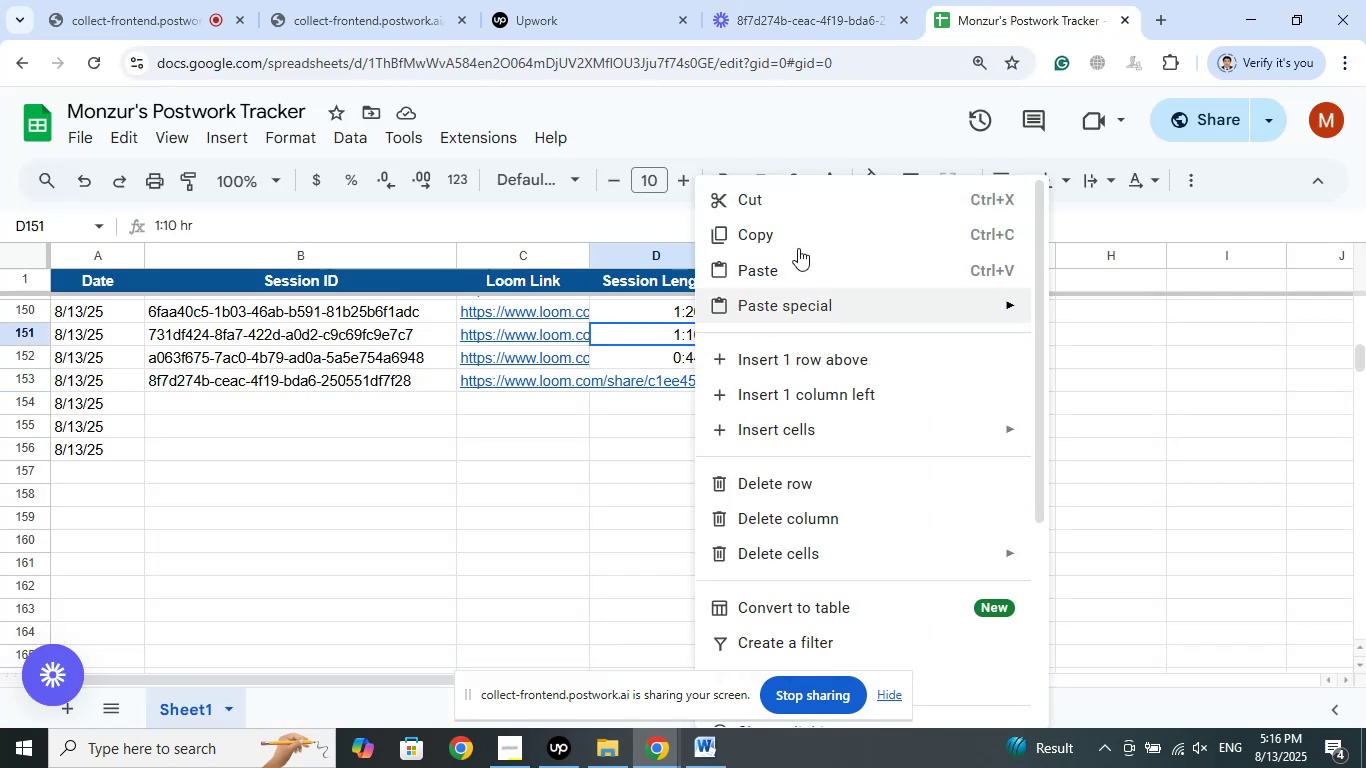 
left_click([791, 240])
 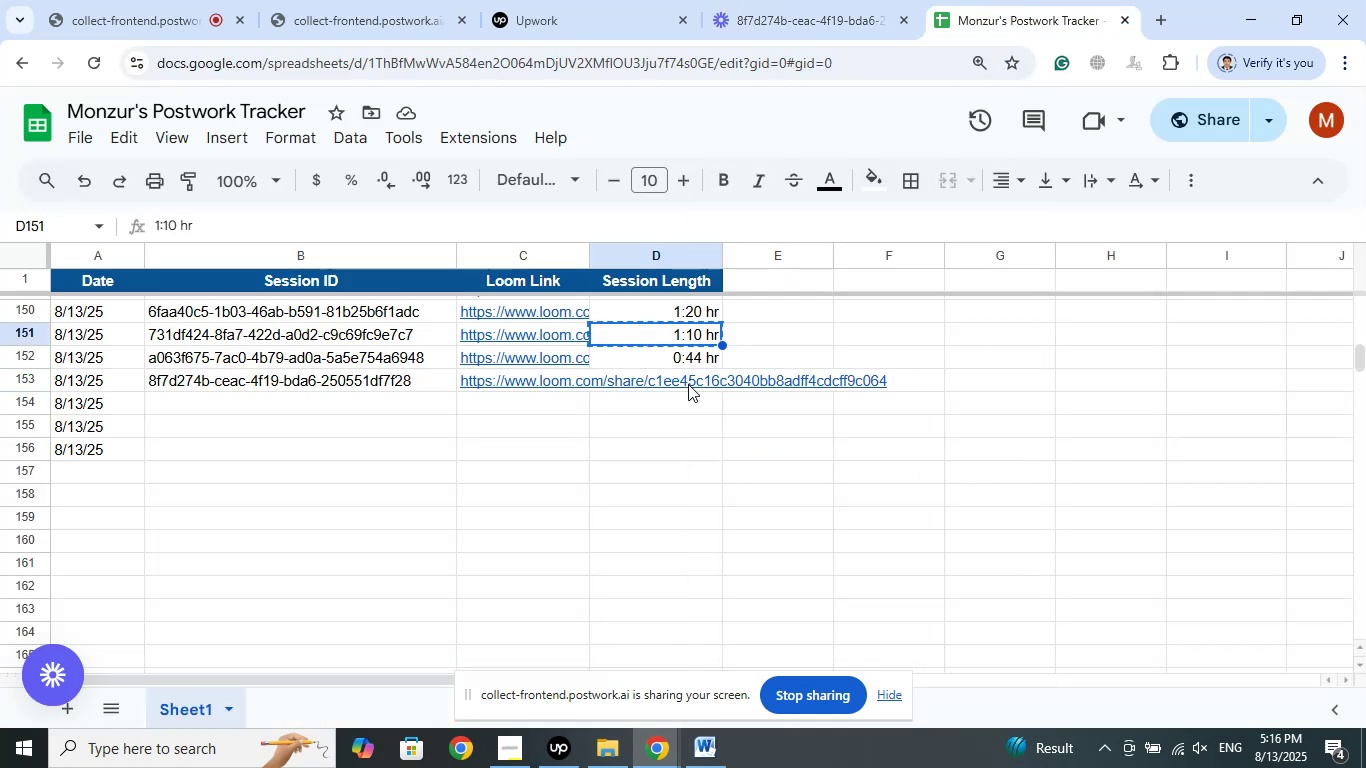 
right_click([688, 384])
 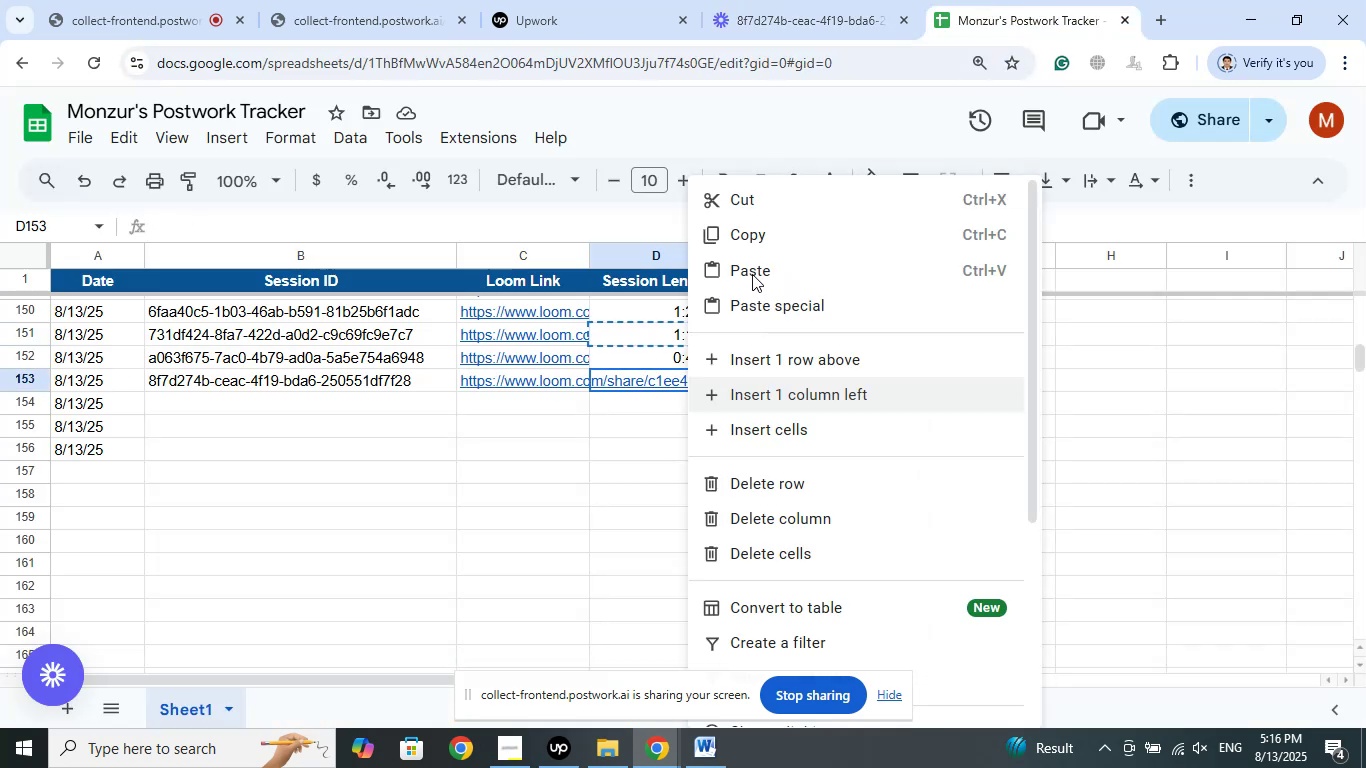 
left_click([752, 273])
 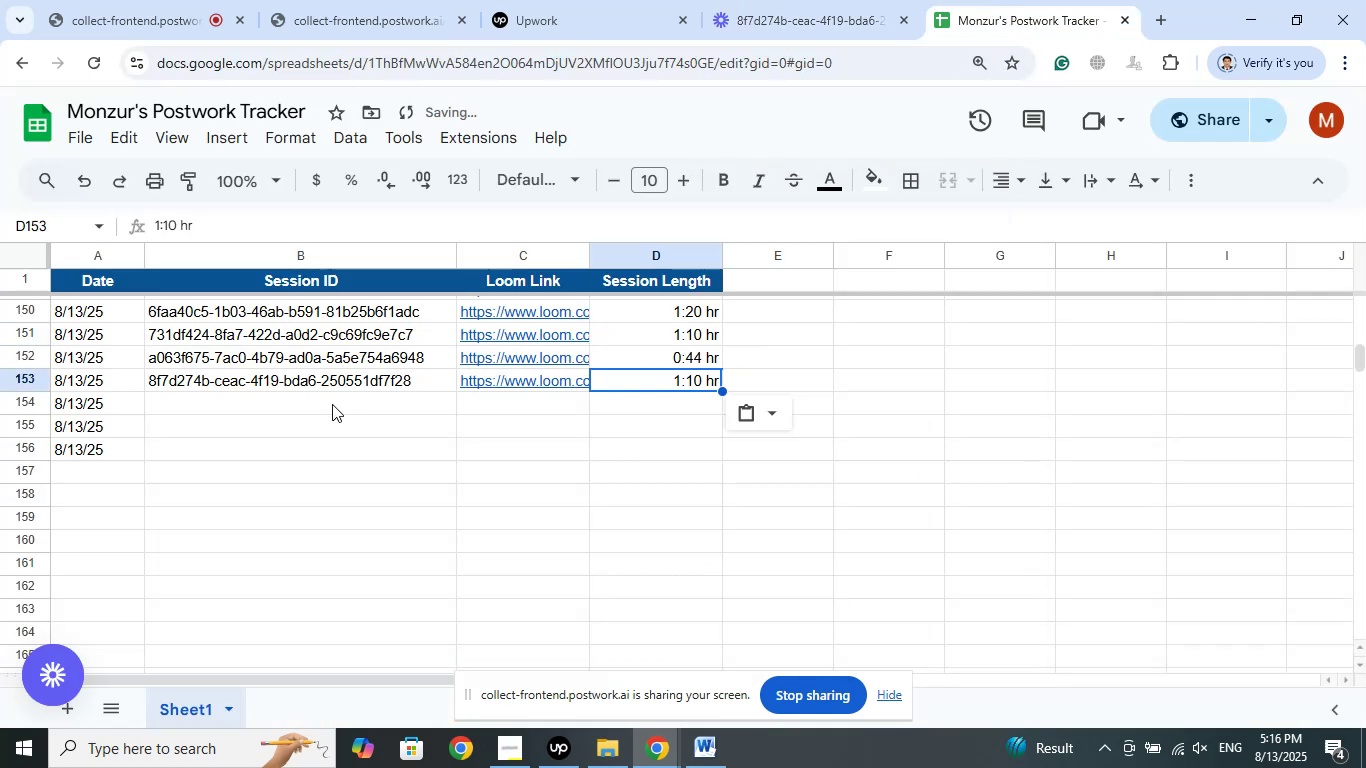 
left_click([332, 404])
 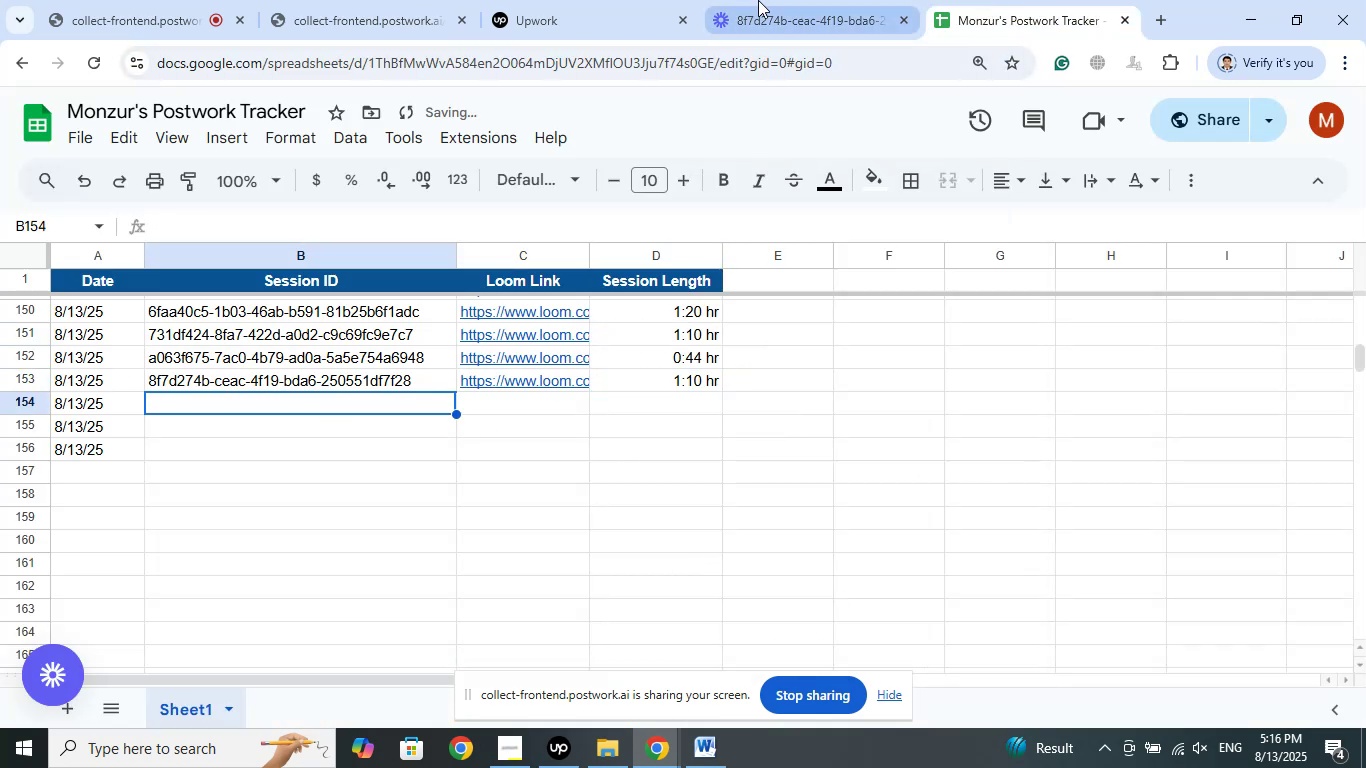 
left_click([758, 0])
 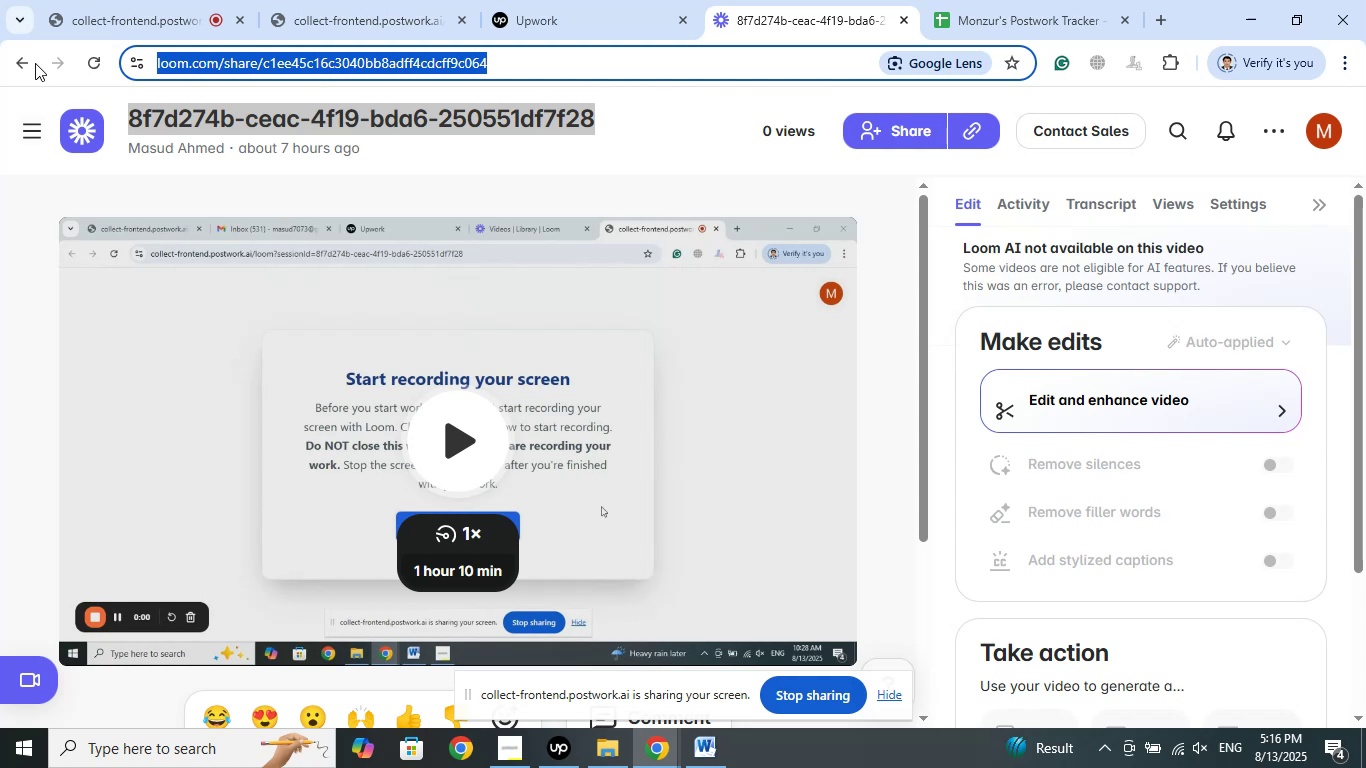 
left_click([31, 59])
 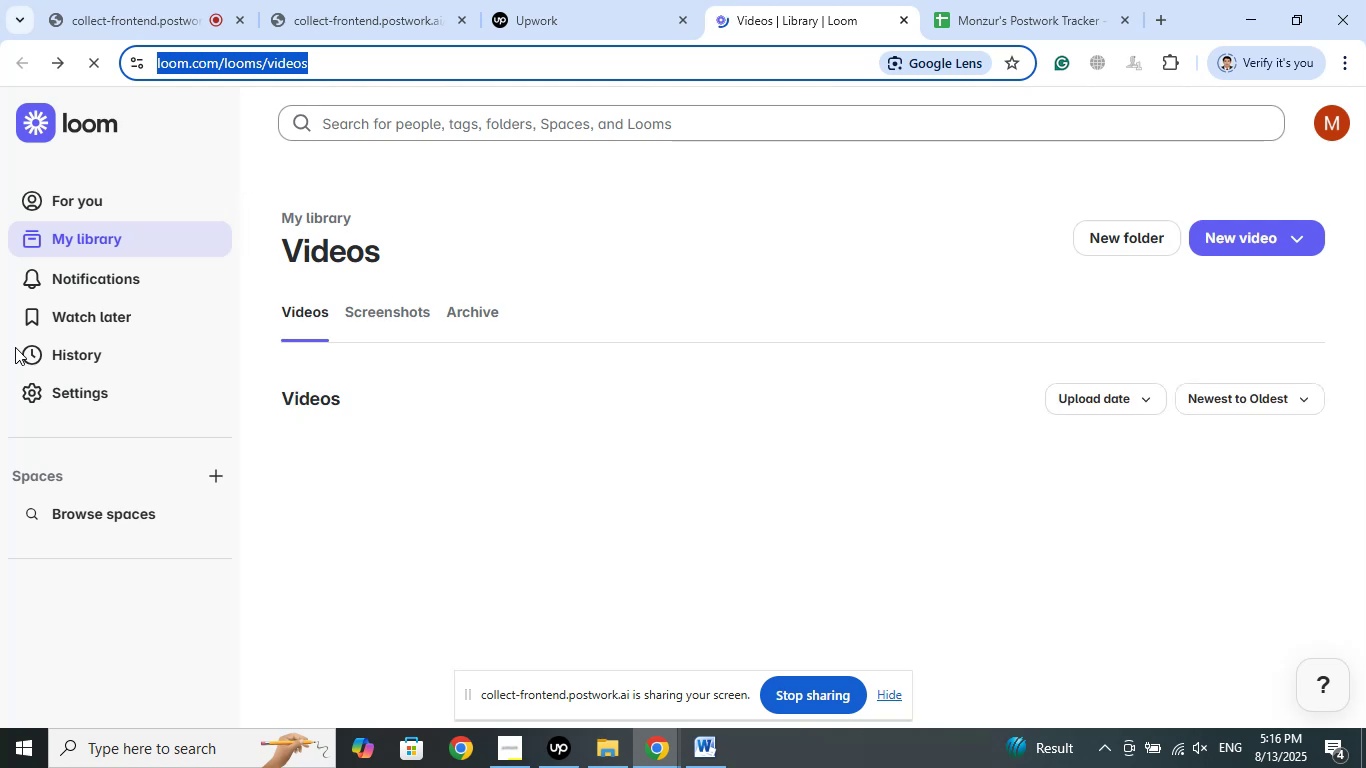 
wait(15.53)
 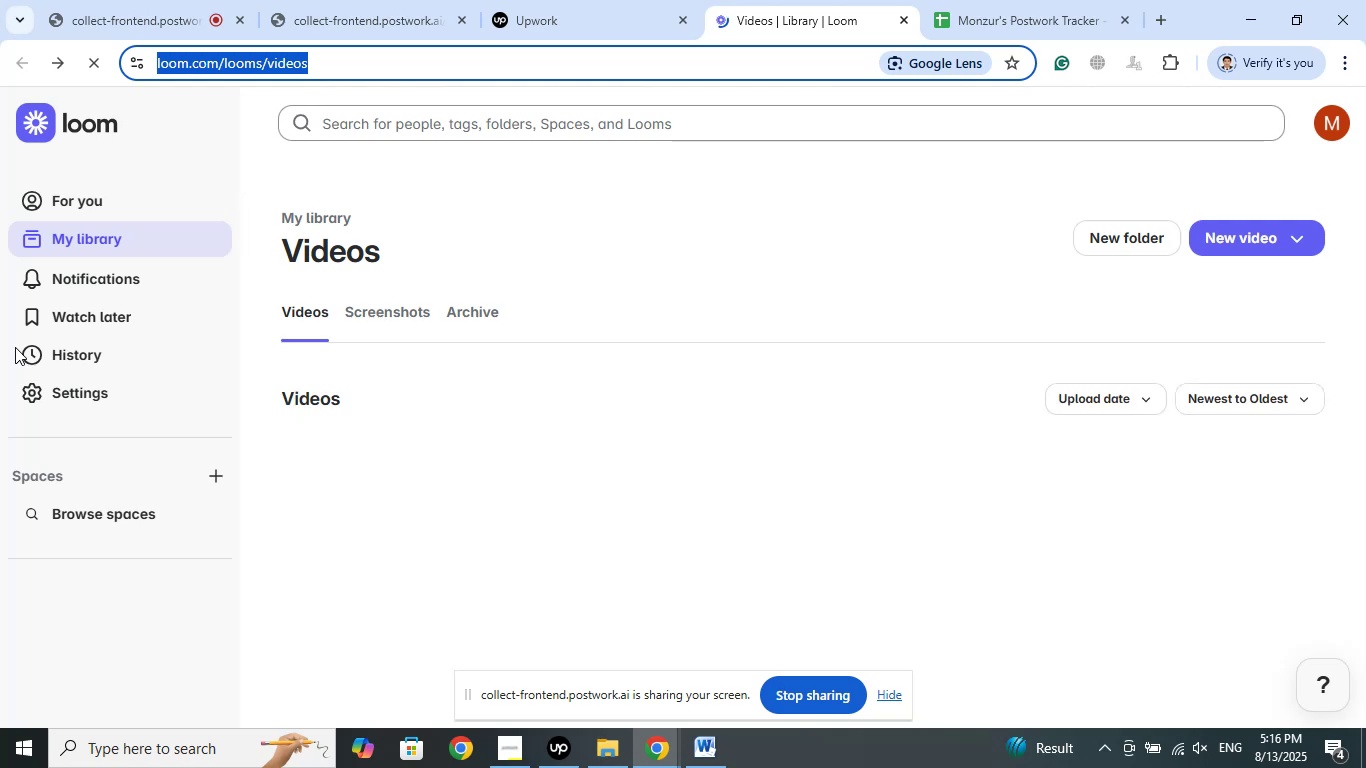 
left_click([580, 165])
 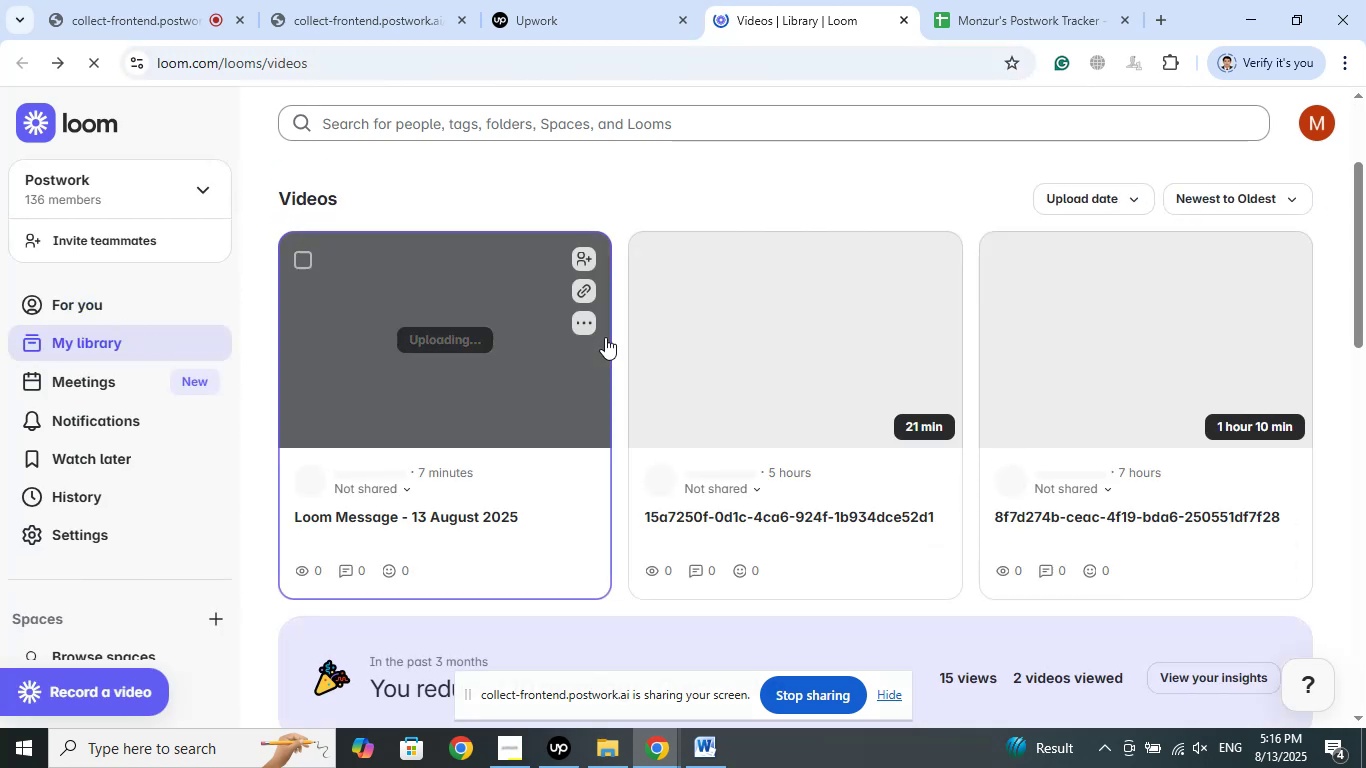 
scroll: coordinate [853, 385], scroll_direction: down, amount: 4.0
 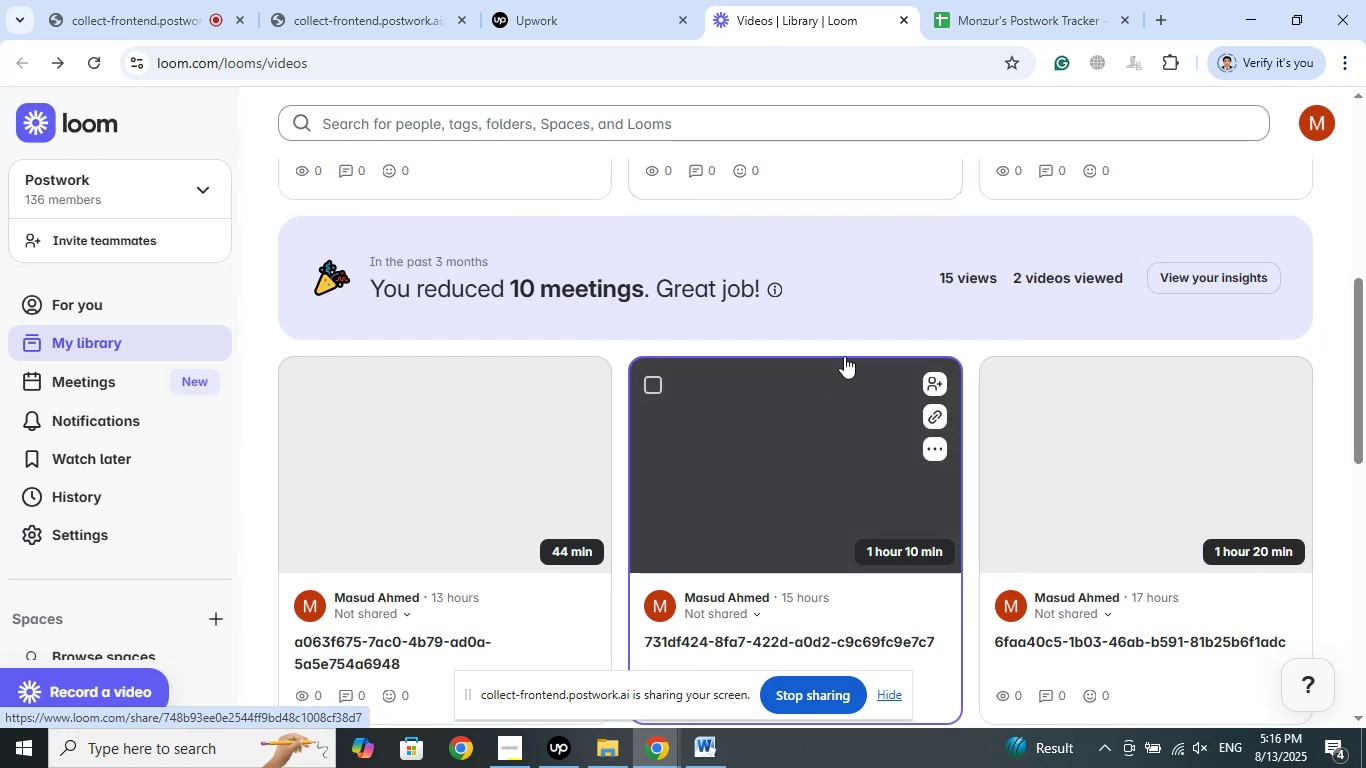 
scroll: coordinate [844, 350], scroll_direction: up, amount: 4.0
 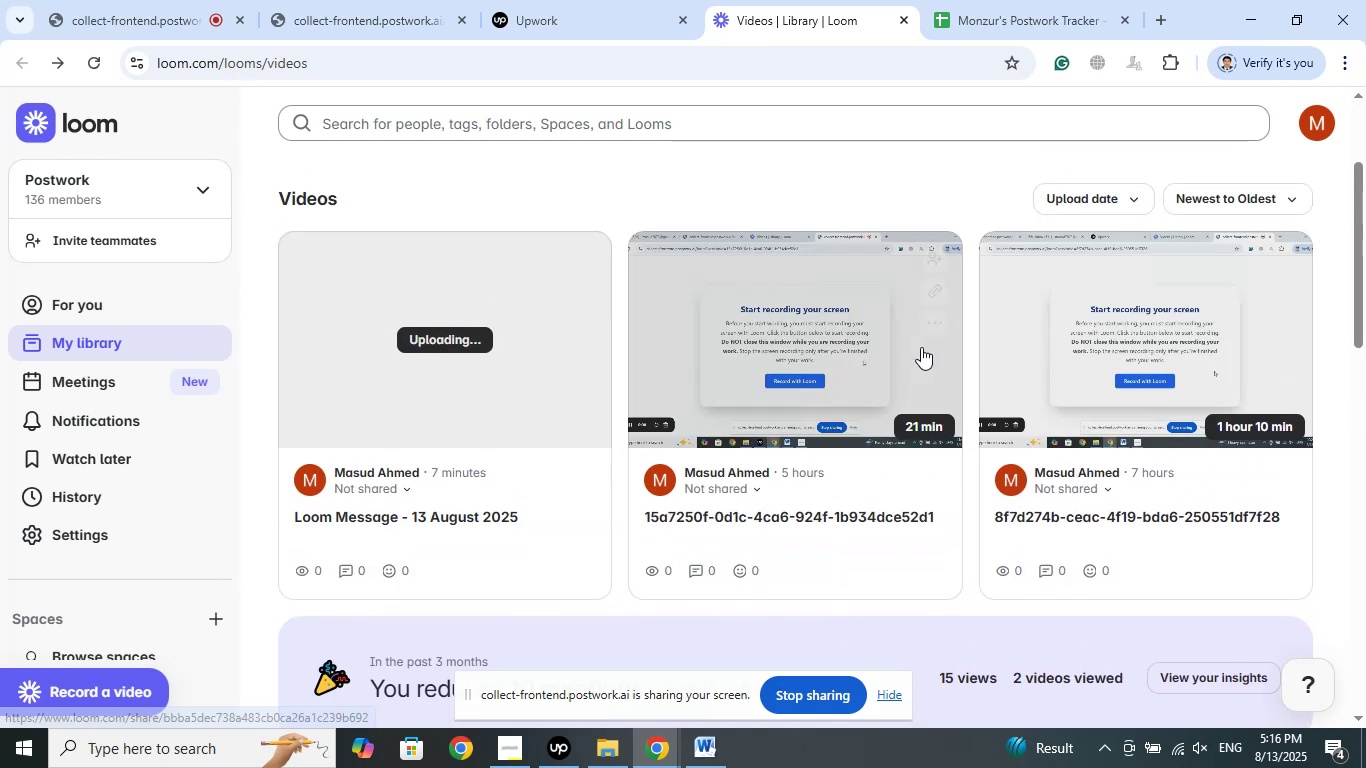 
left_click([816, 305])
 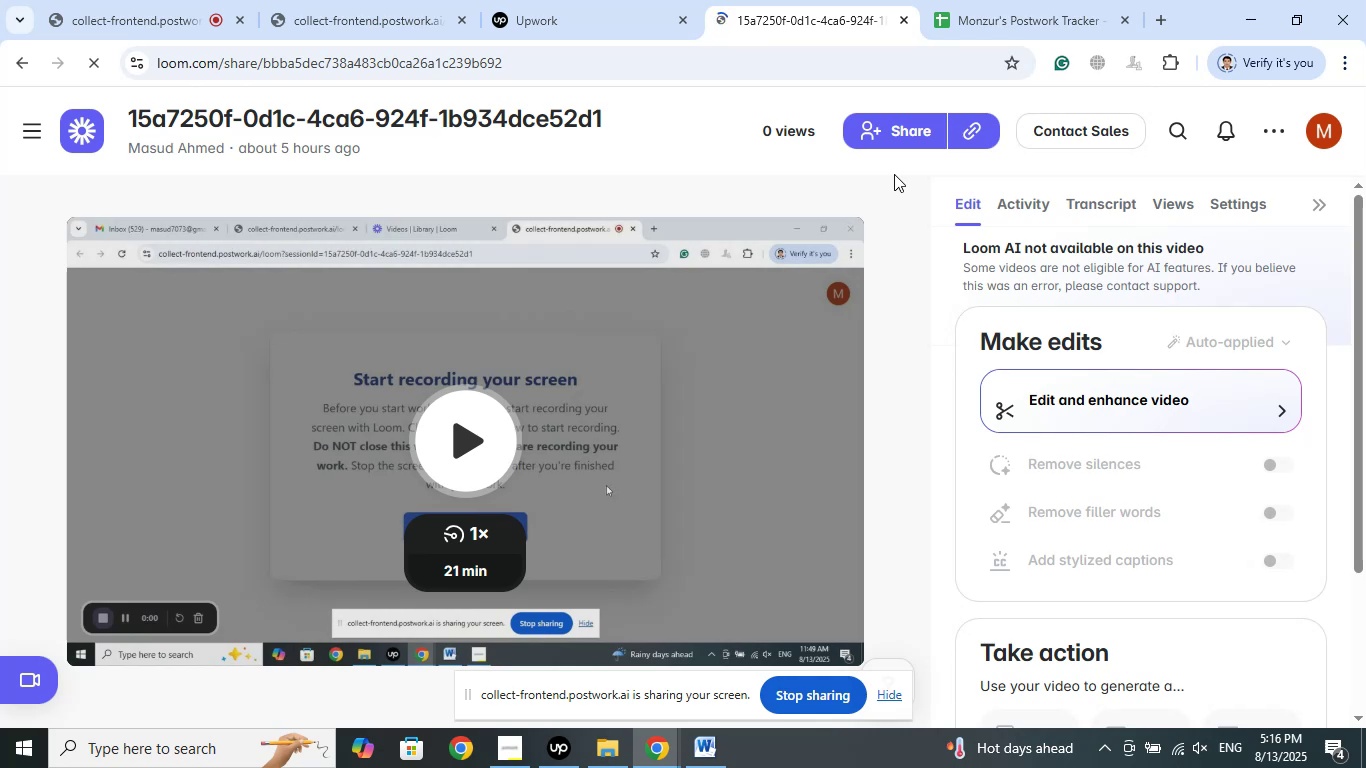 
wait(24.65)
 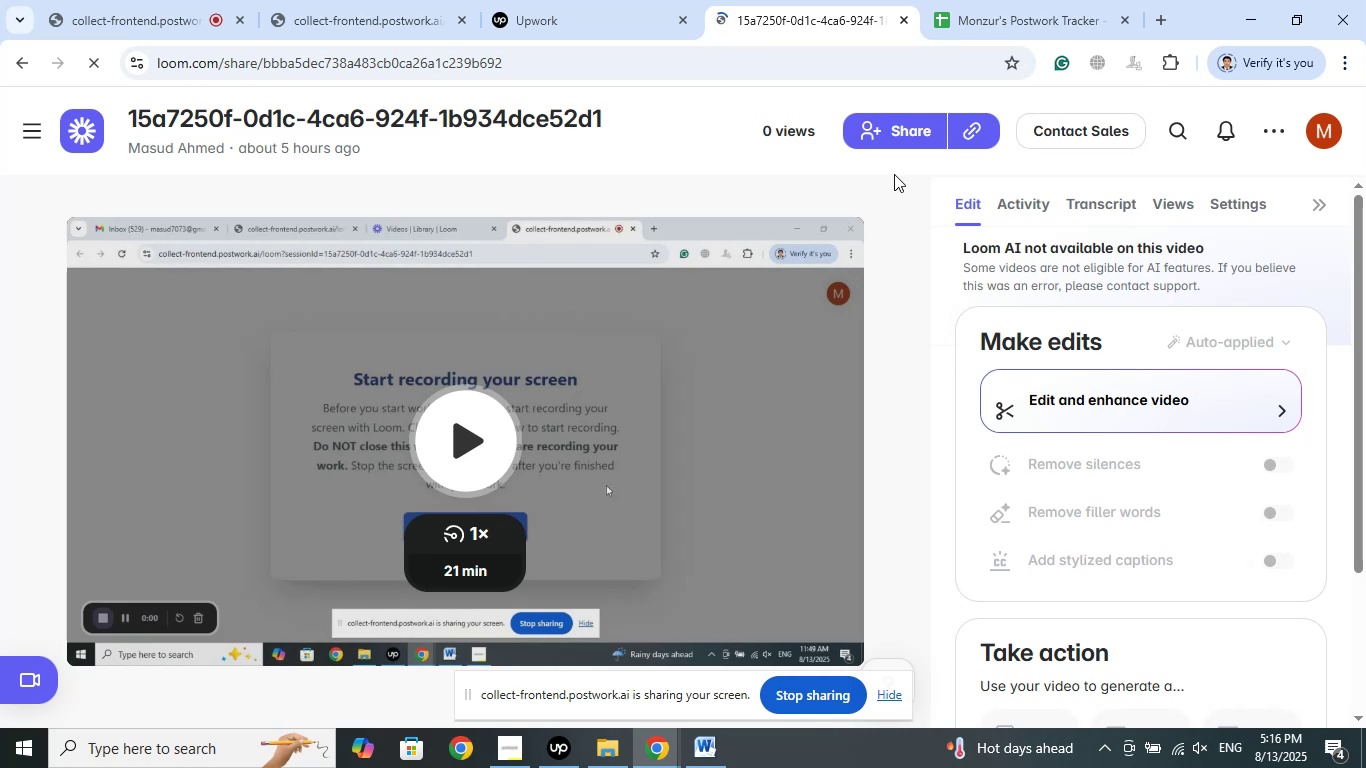 
left_click([906, 141])
 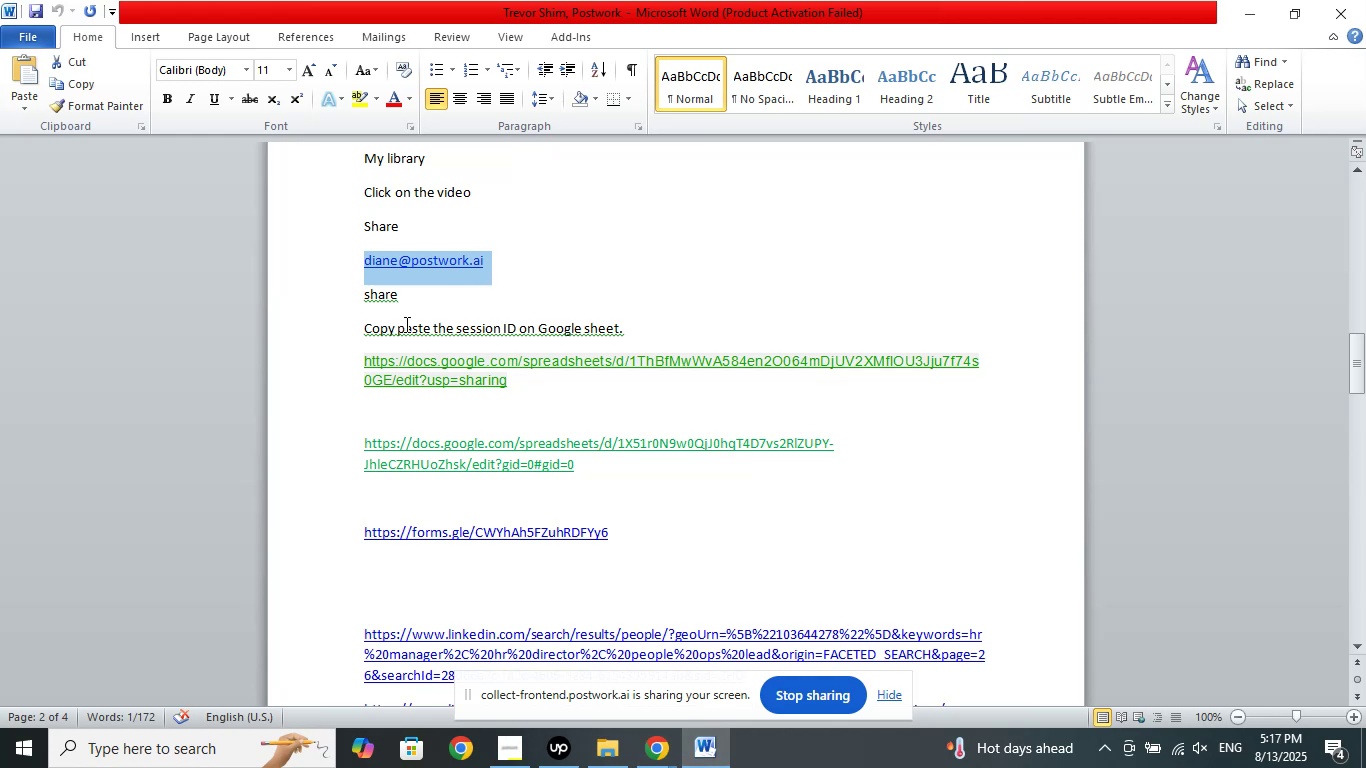 
right_click([431, 270])
 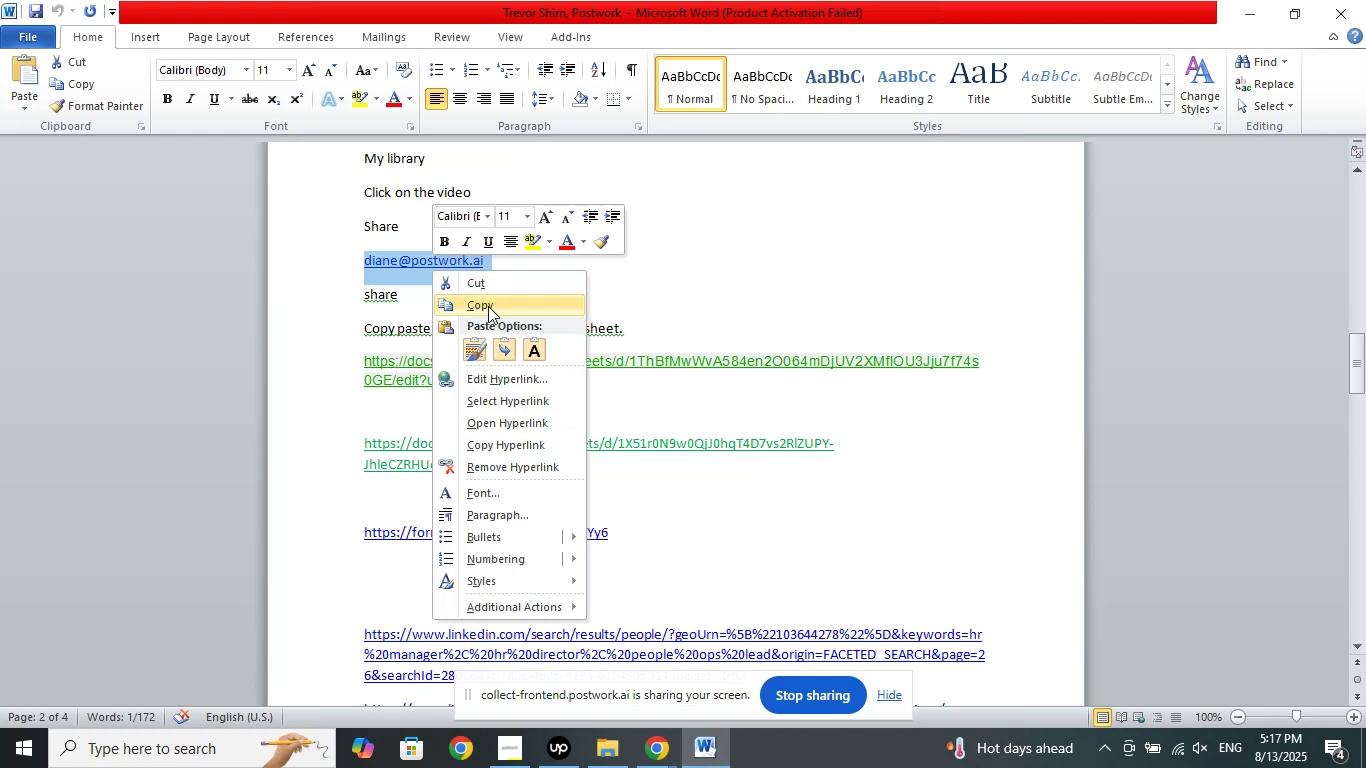 
left_click([488, 306])
 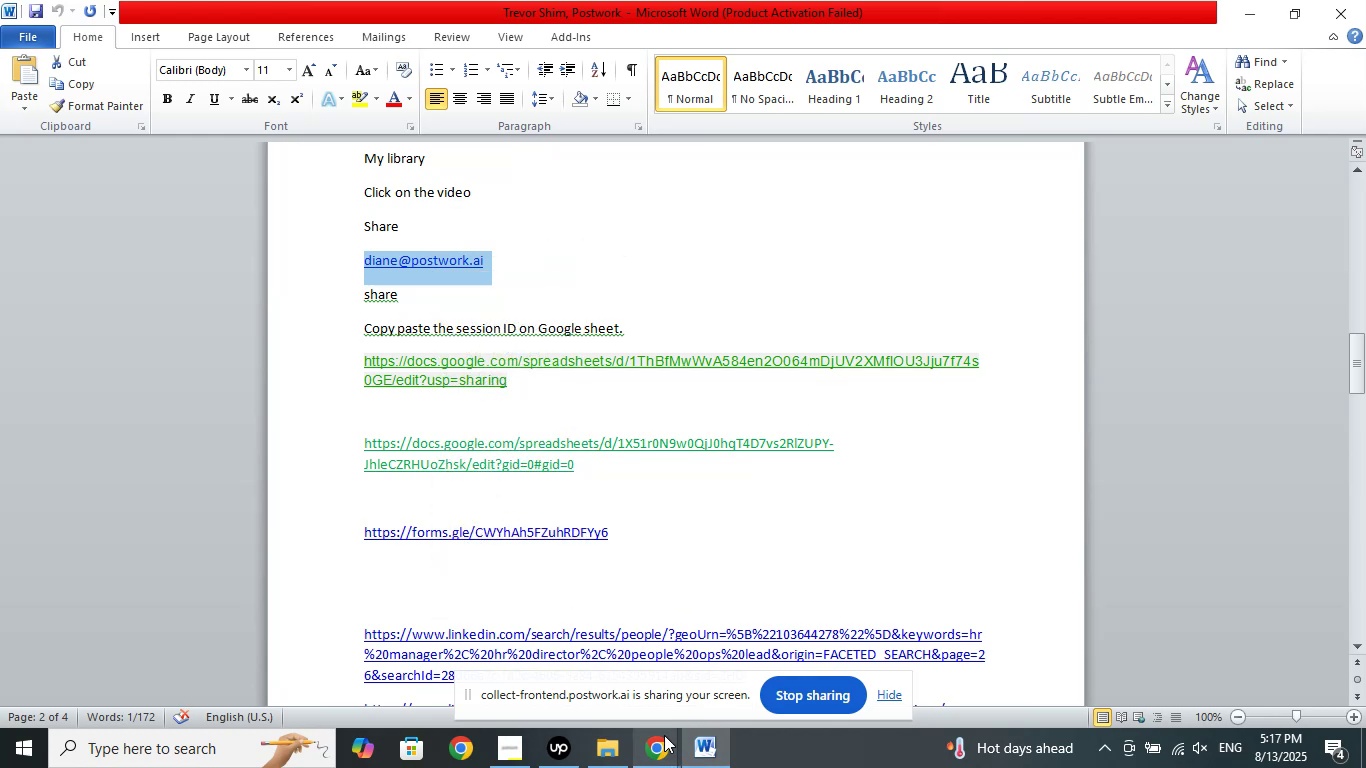 
left_click([664, 735])
 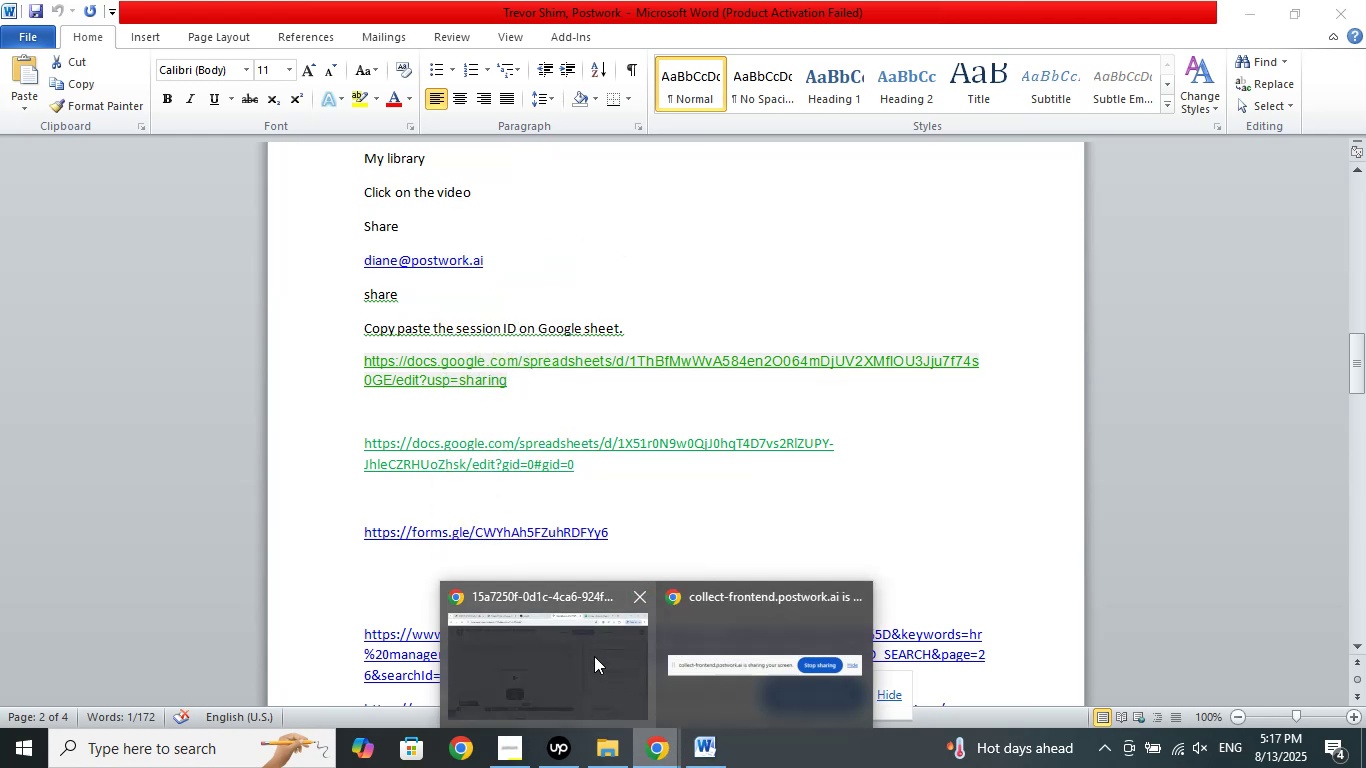 
left_click([593, 651])
 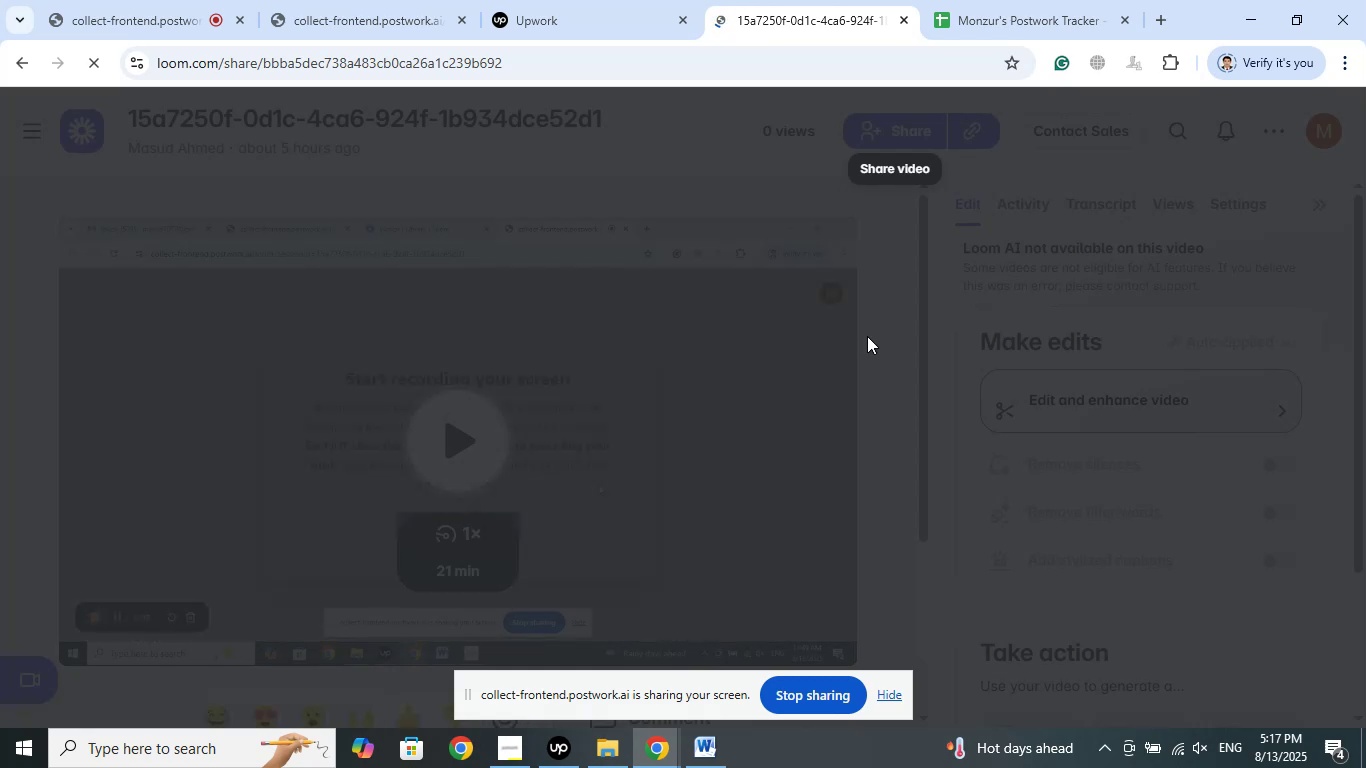 
wait(13.5)
 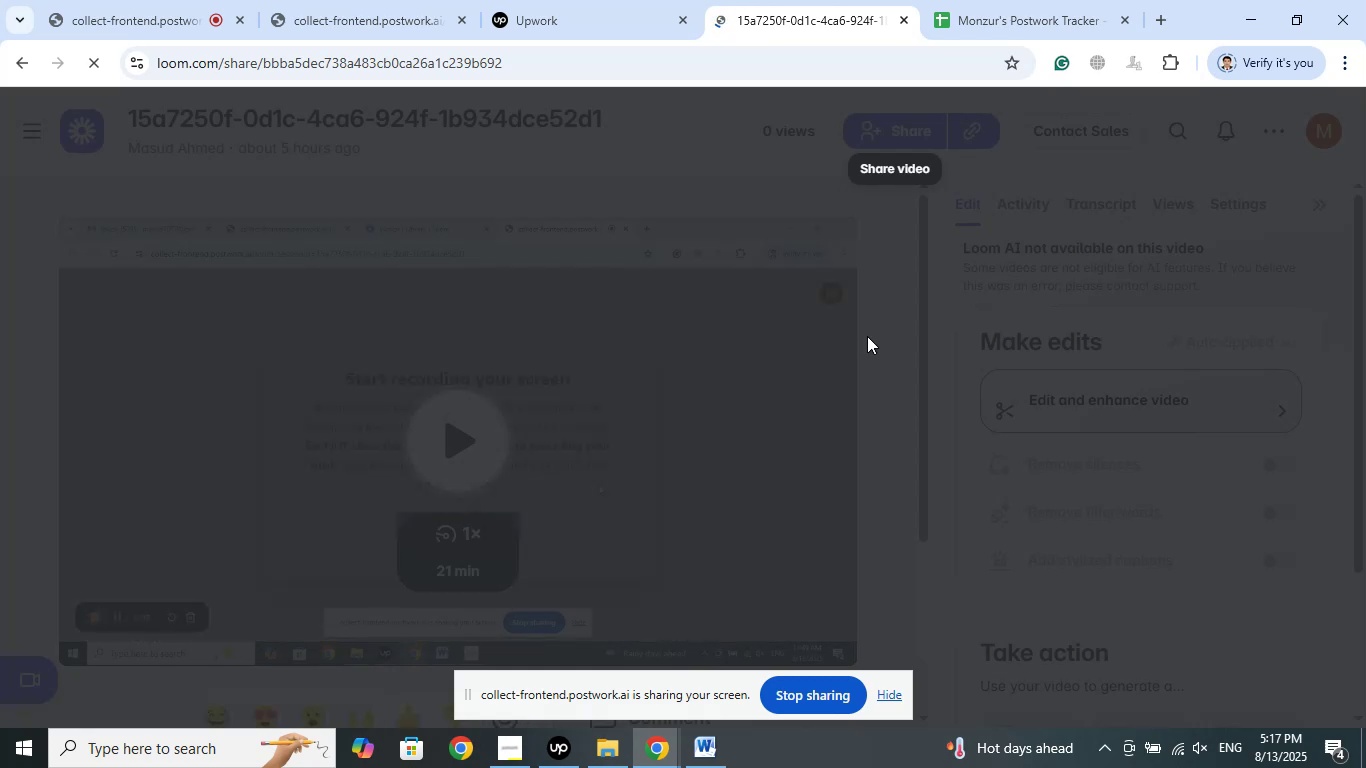 
right_click([772, 344])
 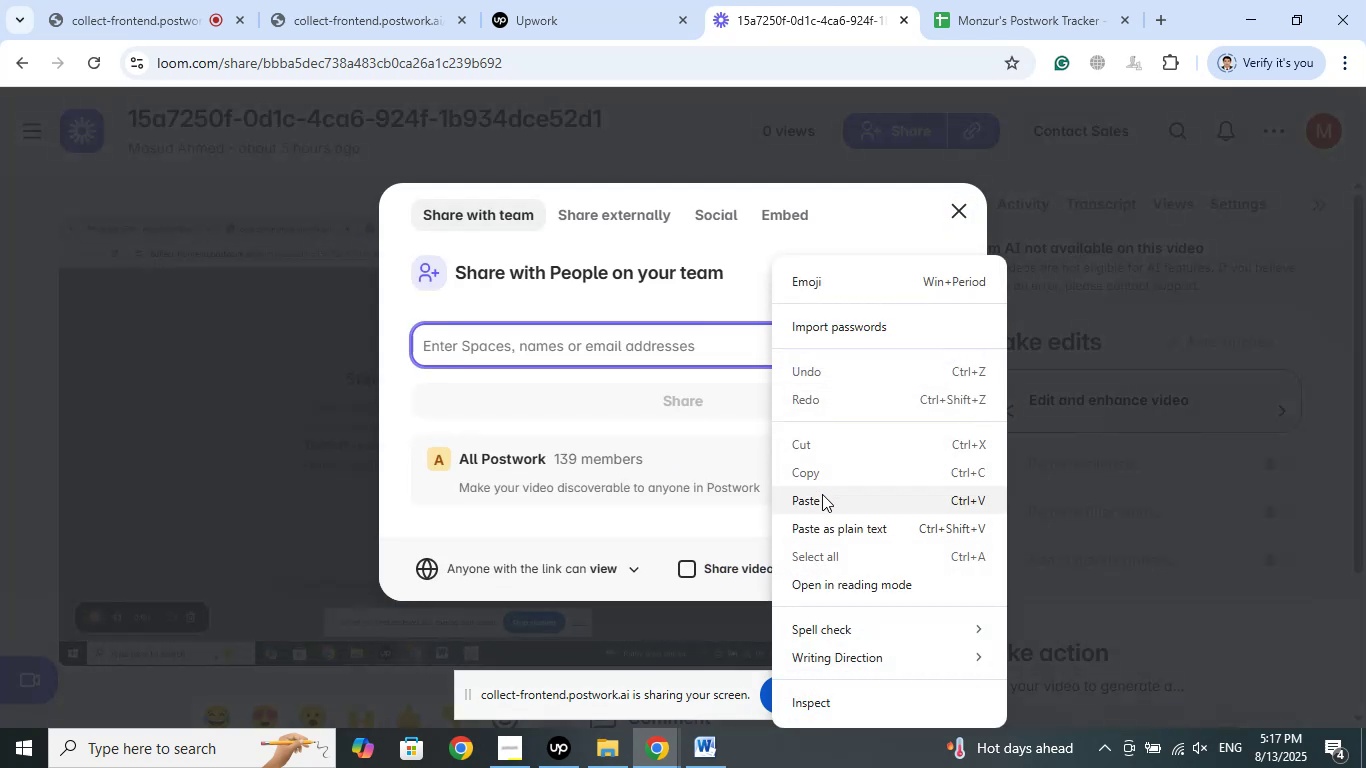 
left_click([822, 494])
 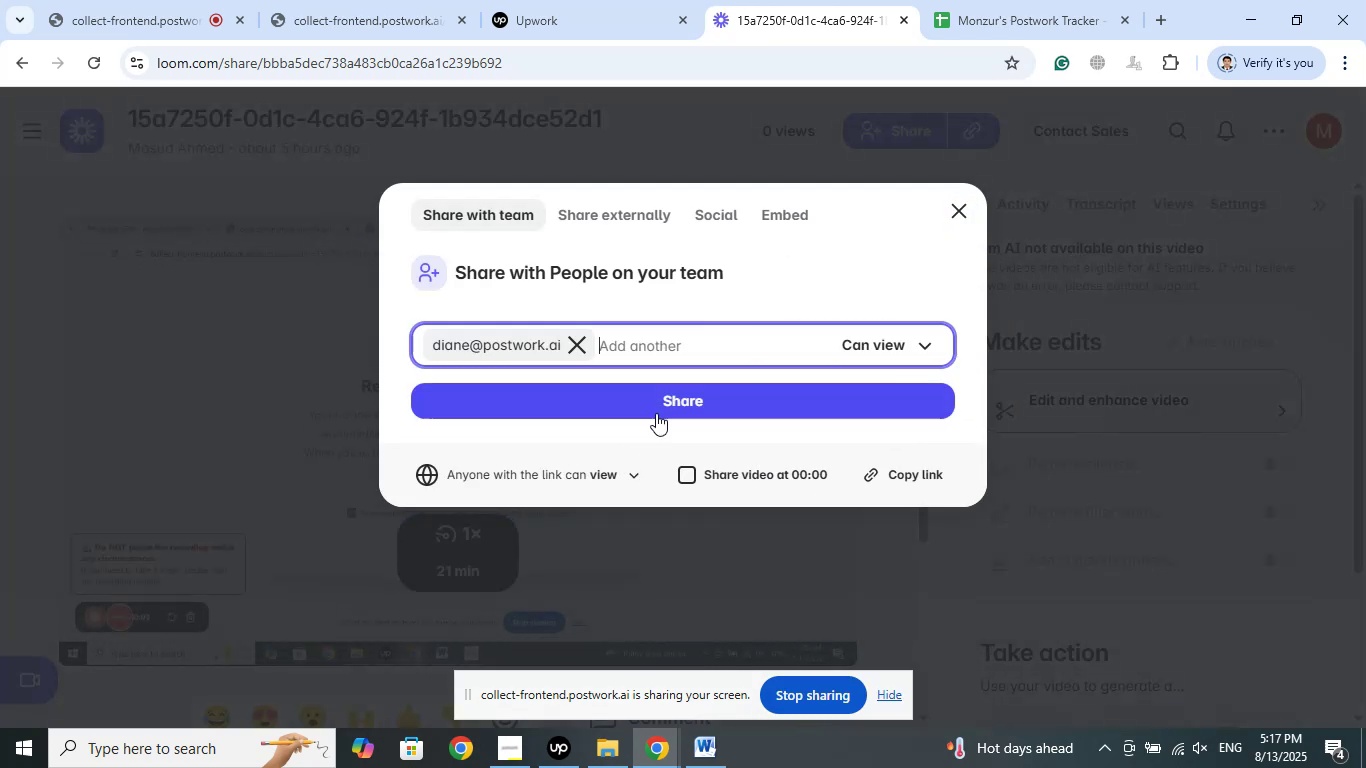 
left_click([658, 410])
 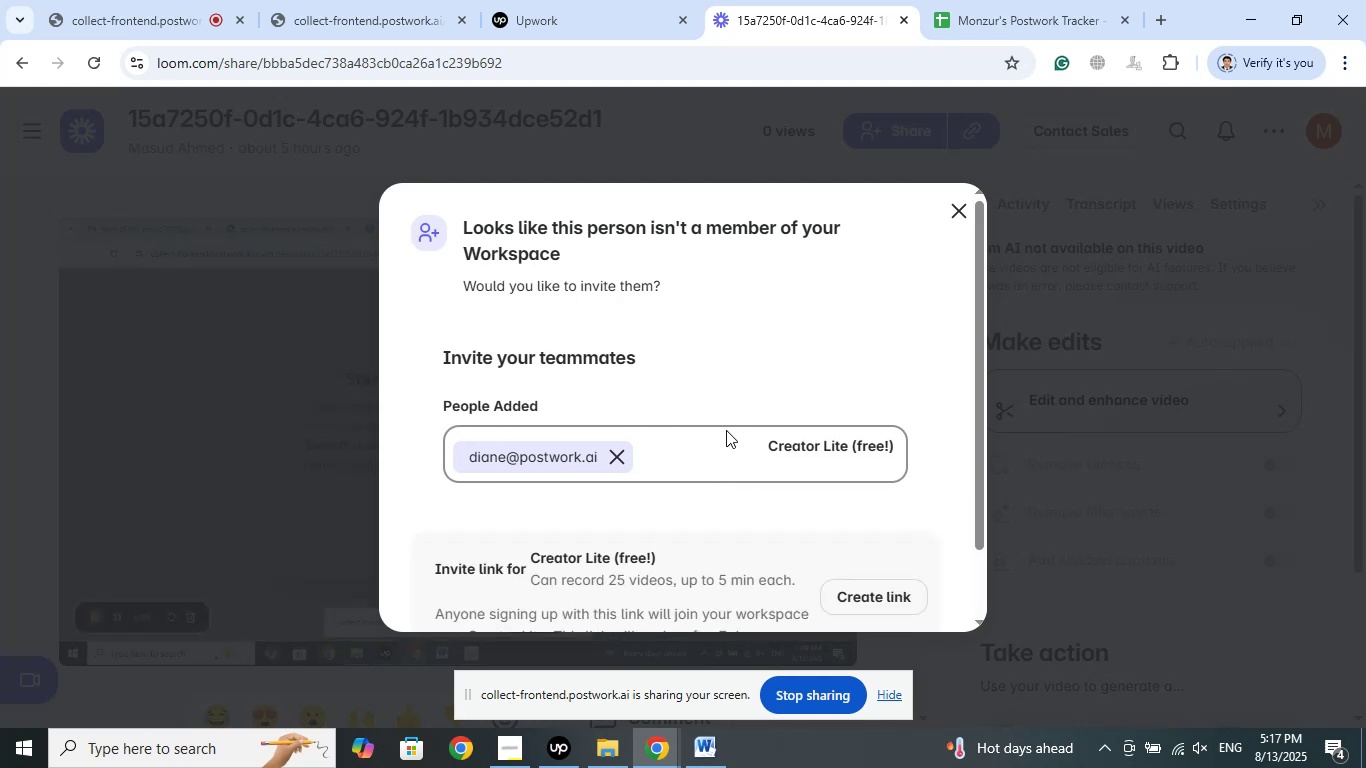 
scroll: coordinate [726, 430], scroll_direction: down, amount: 10.0
 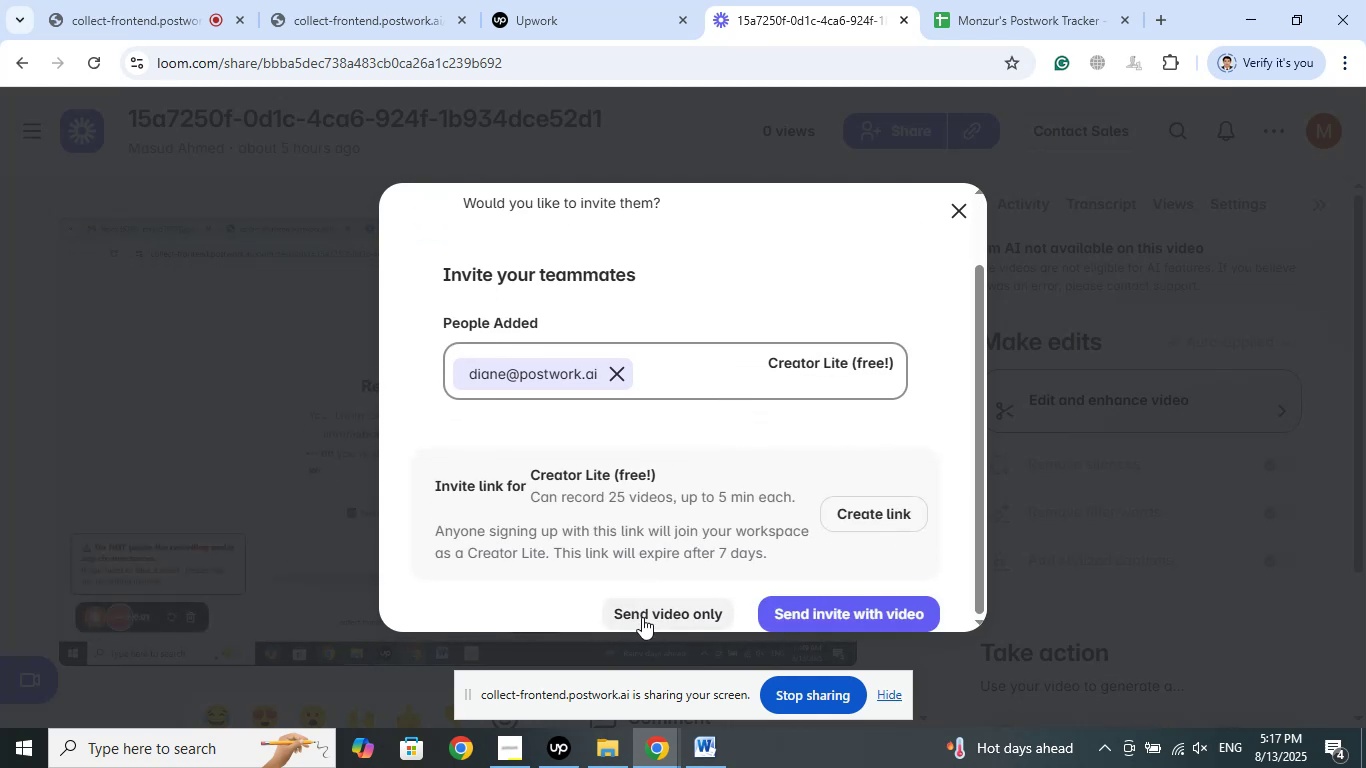 
left_click([642, 617])
 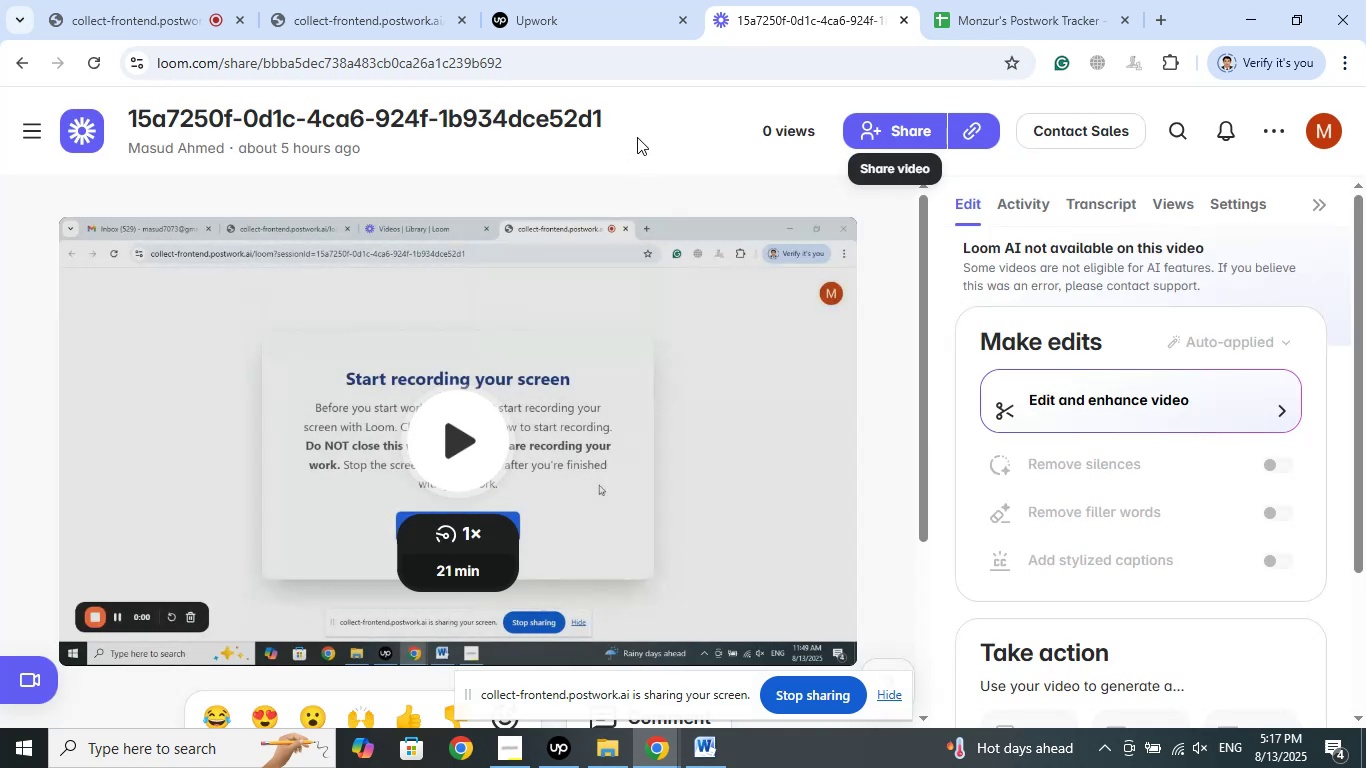 
wait(5.41)
 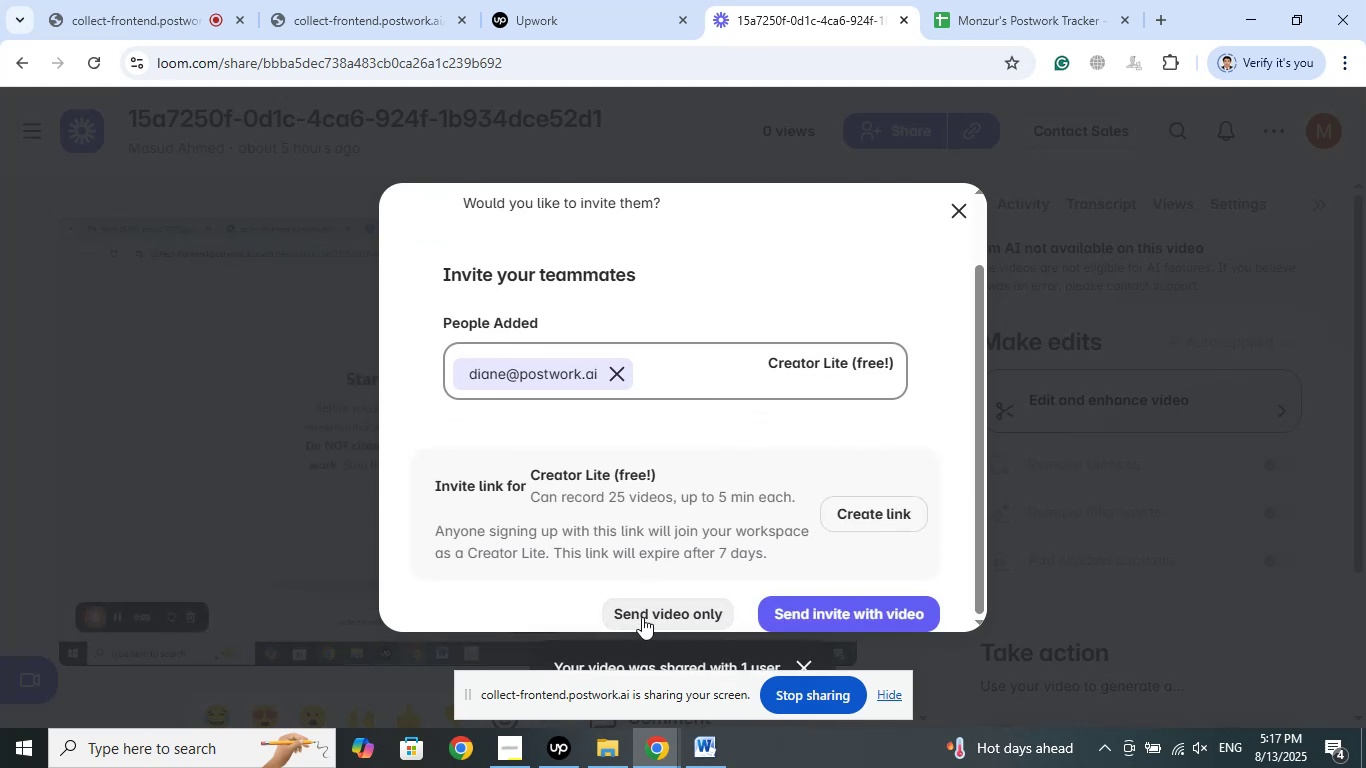 
right_click([281, 117])
 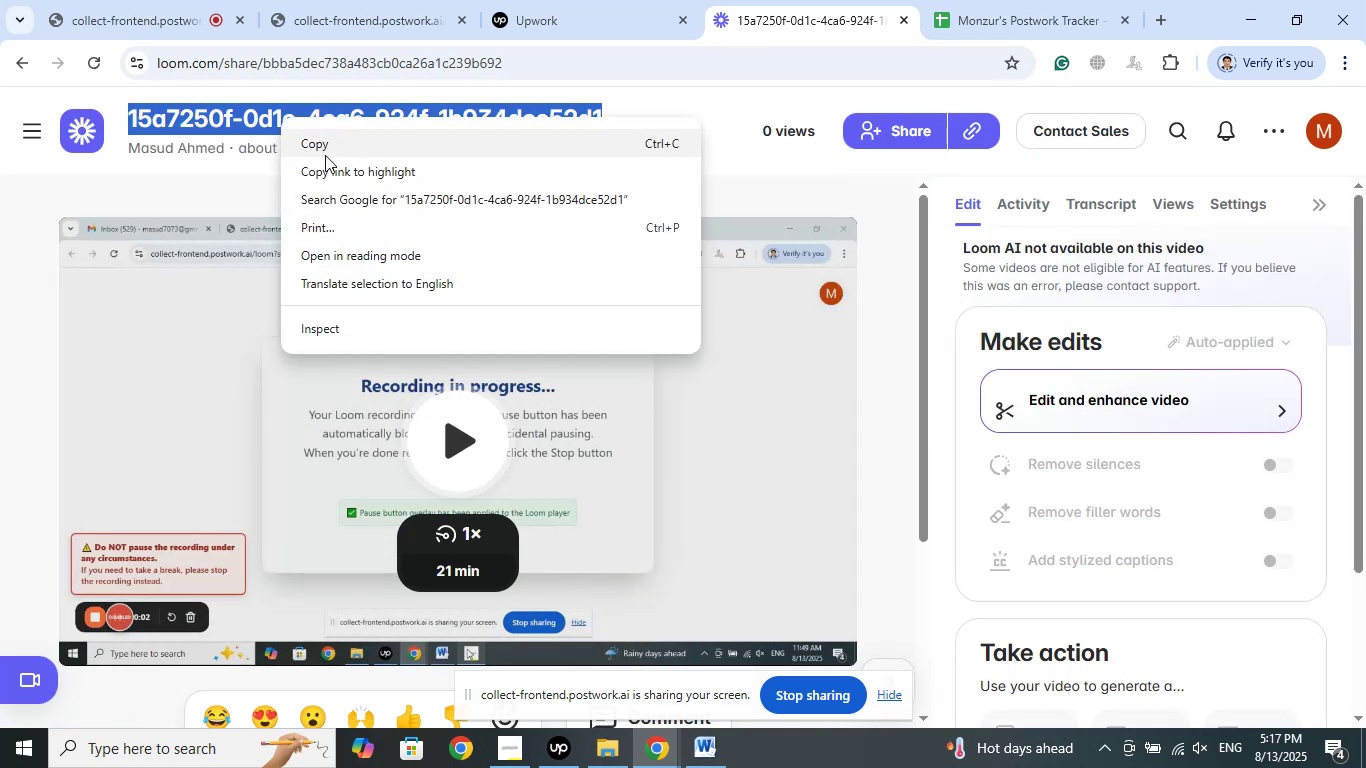 
left_click([325, 151])
 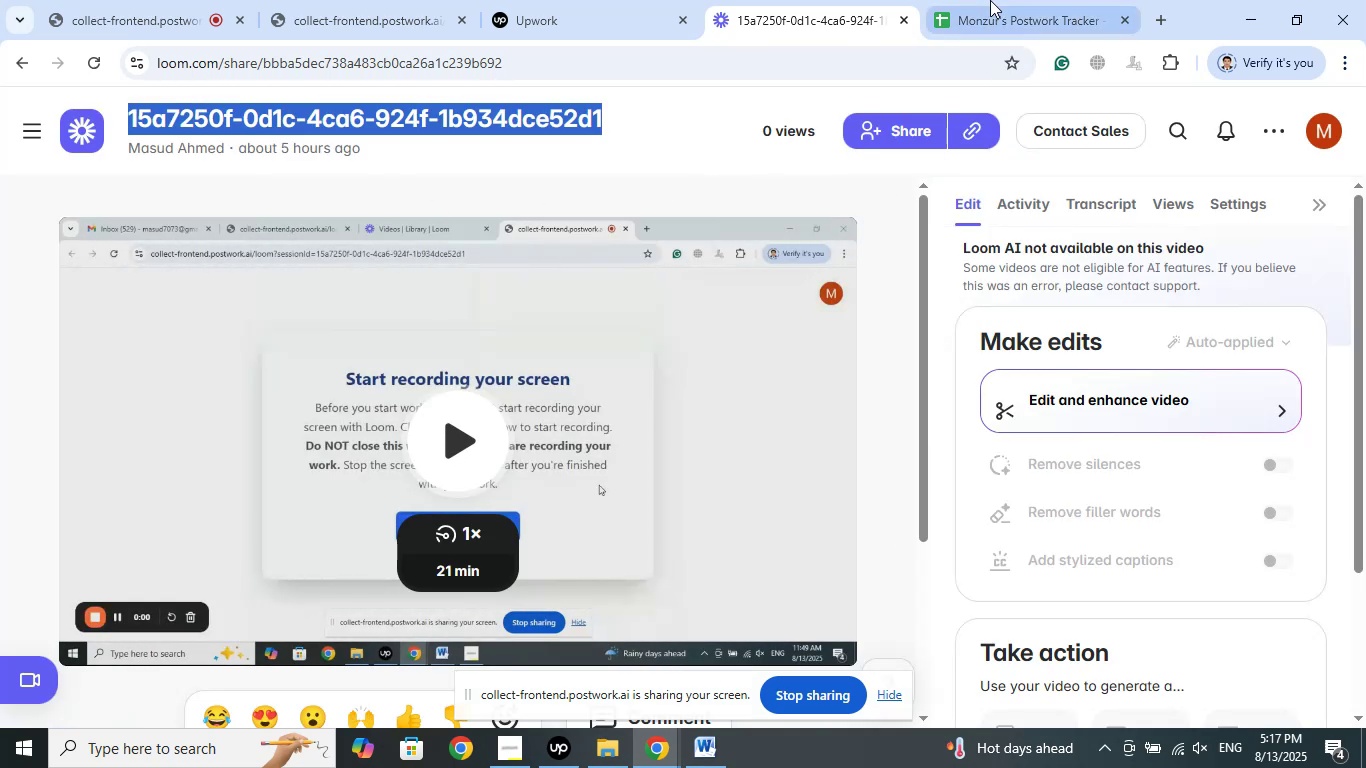 
left_click([990, 0])
 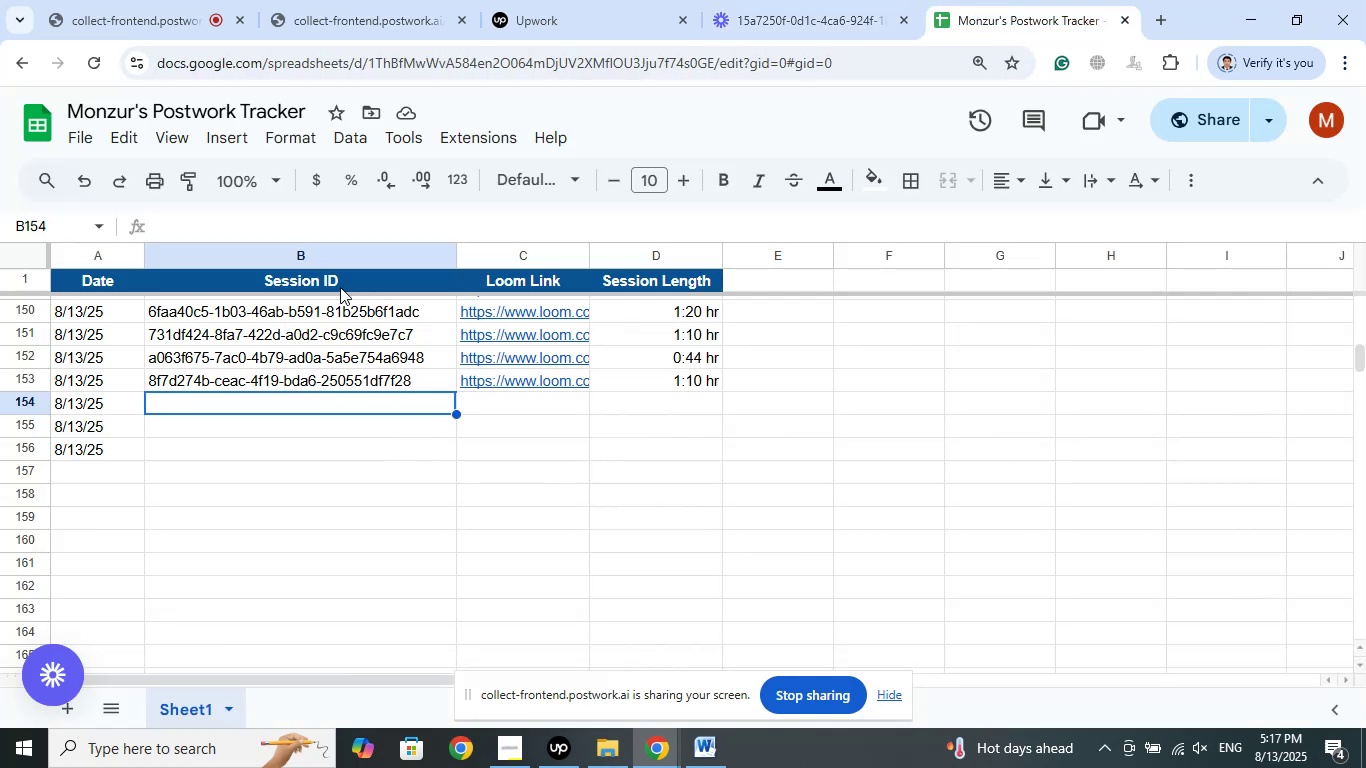 
left_click([226, 228])
 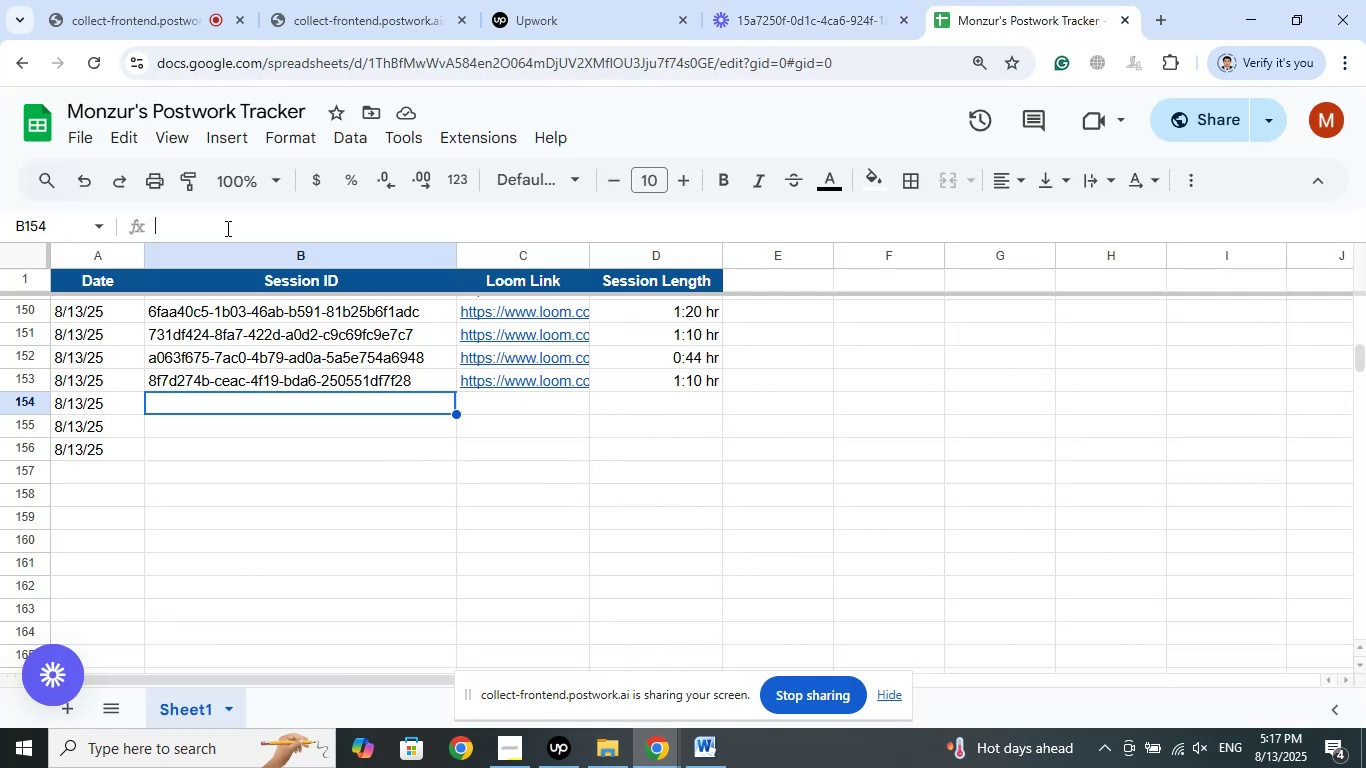 
right_click([226, 228])
 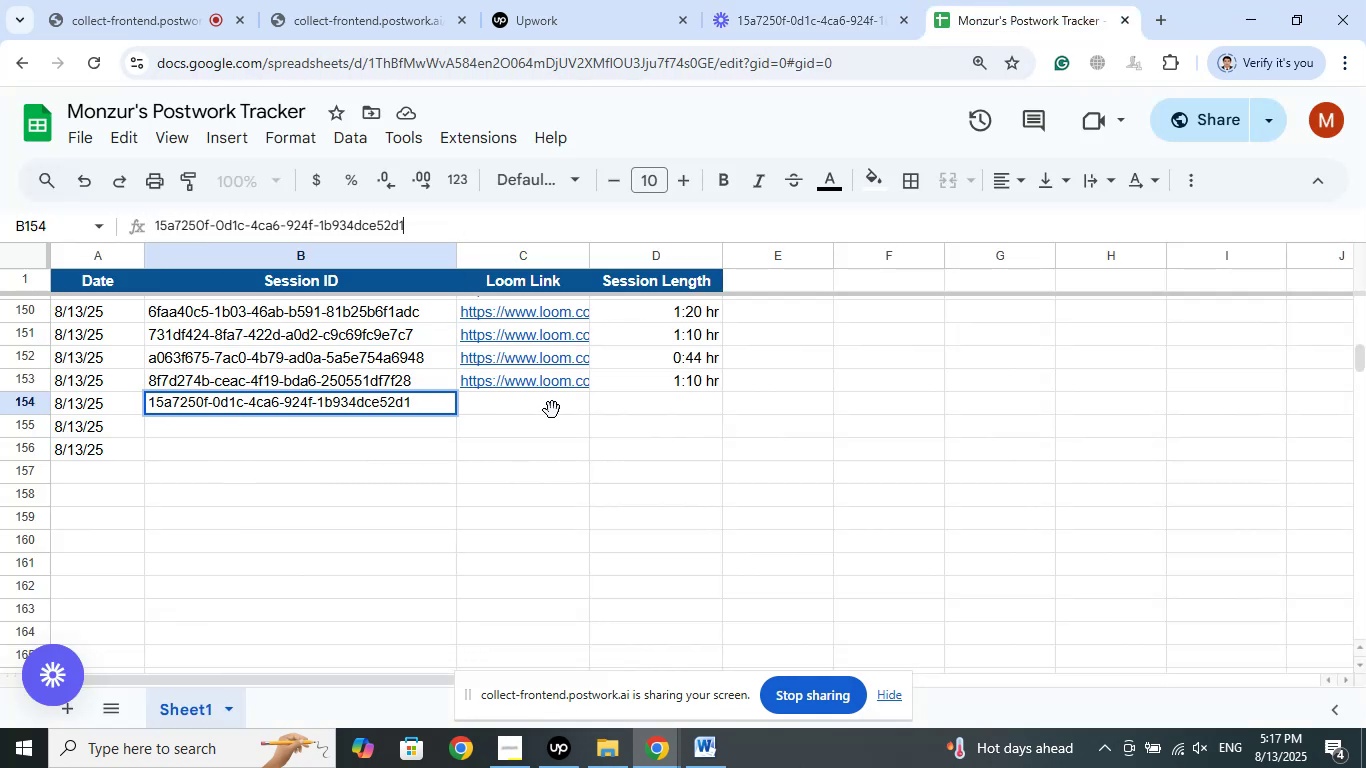 
left_click([552, 405])
 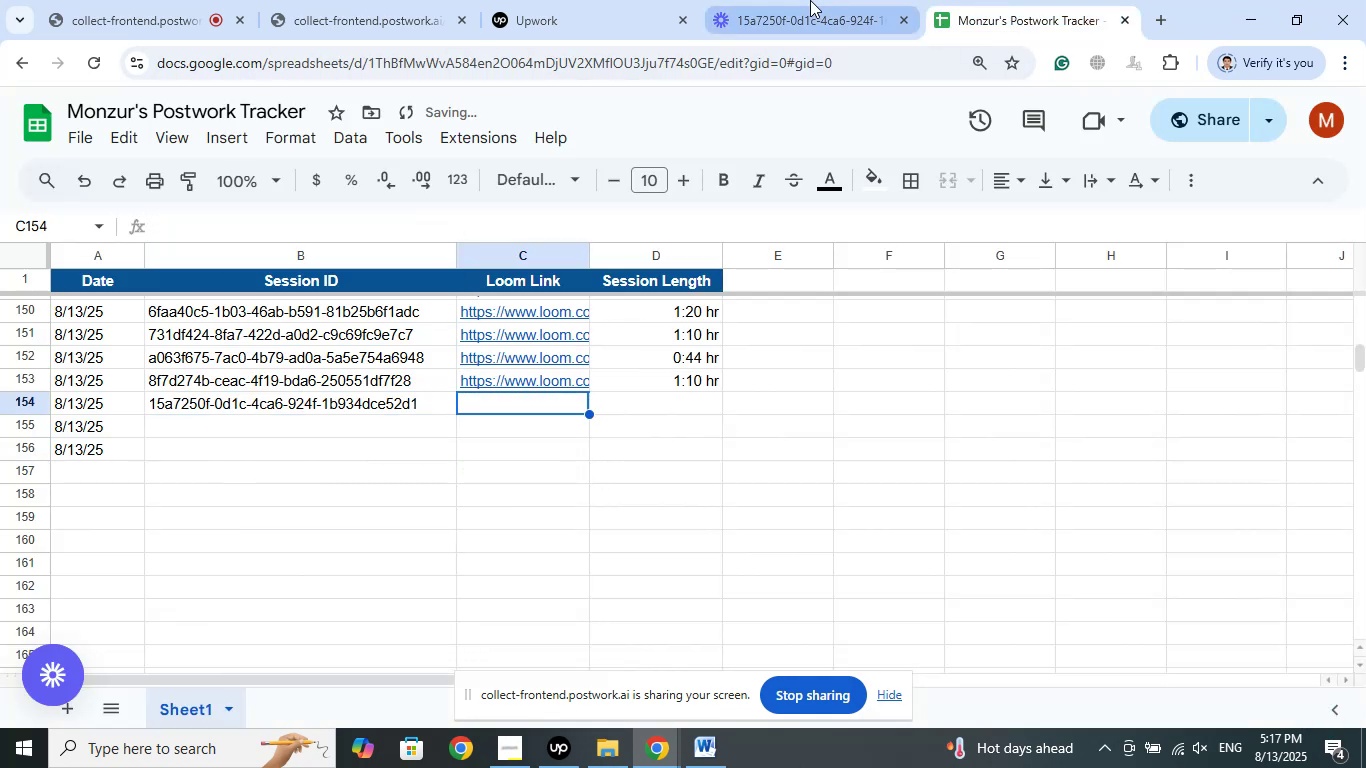 
left_click([810, 0])
 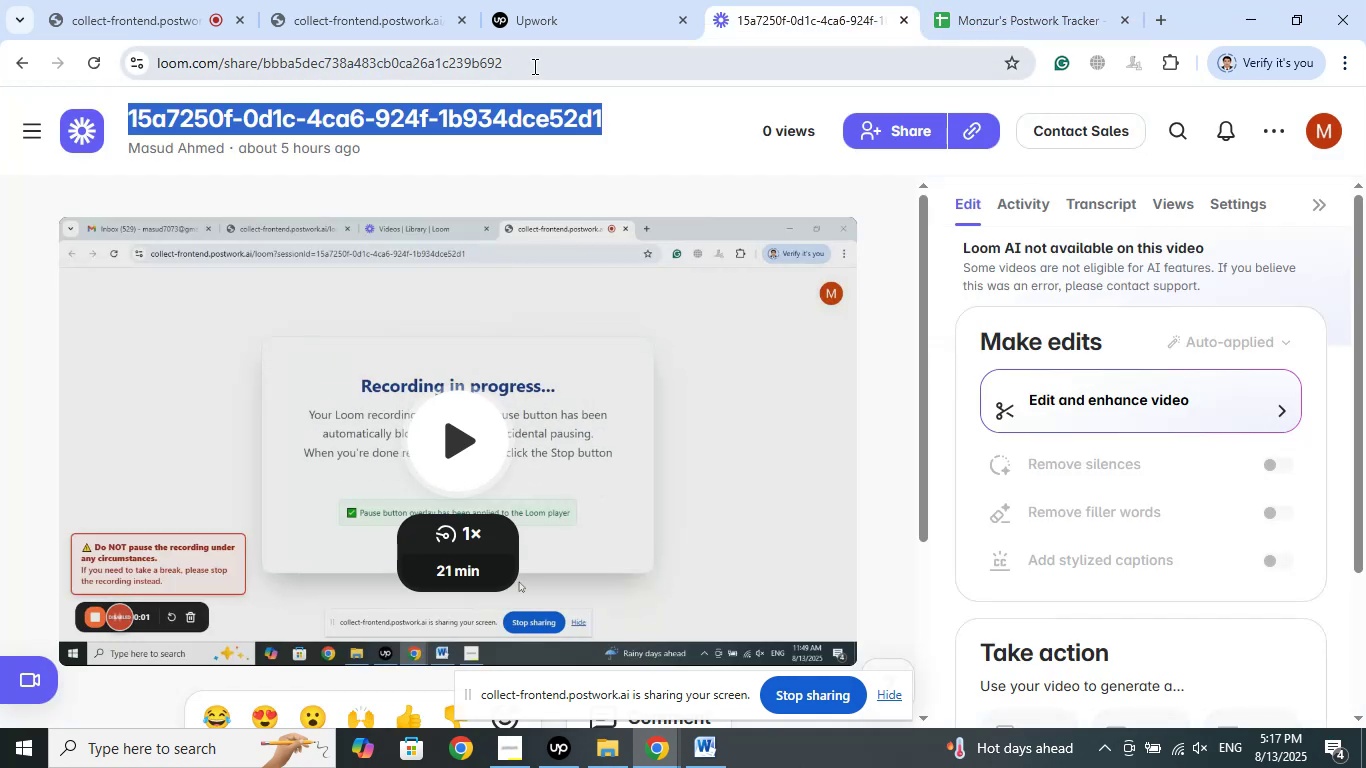 
left_click([533, 66])
 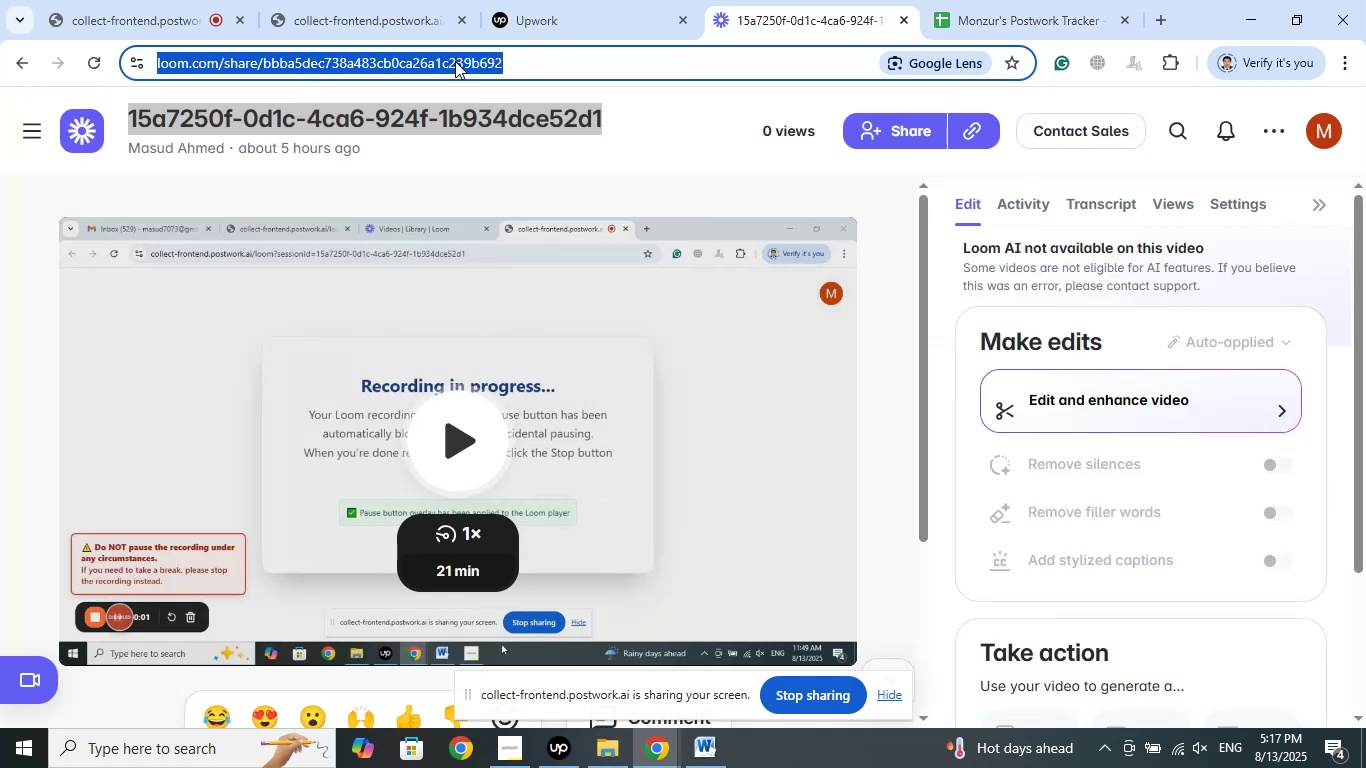 
right_click([455, 61])
 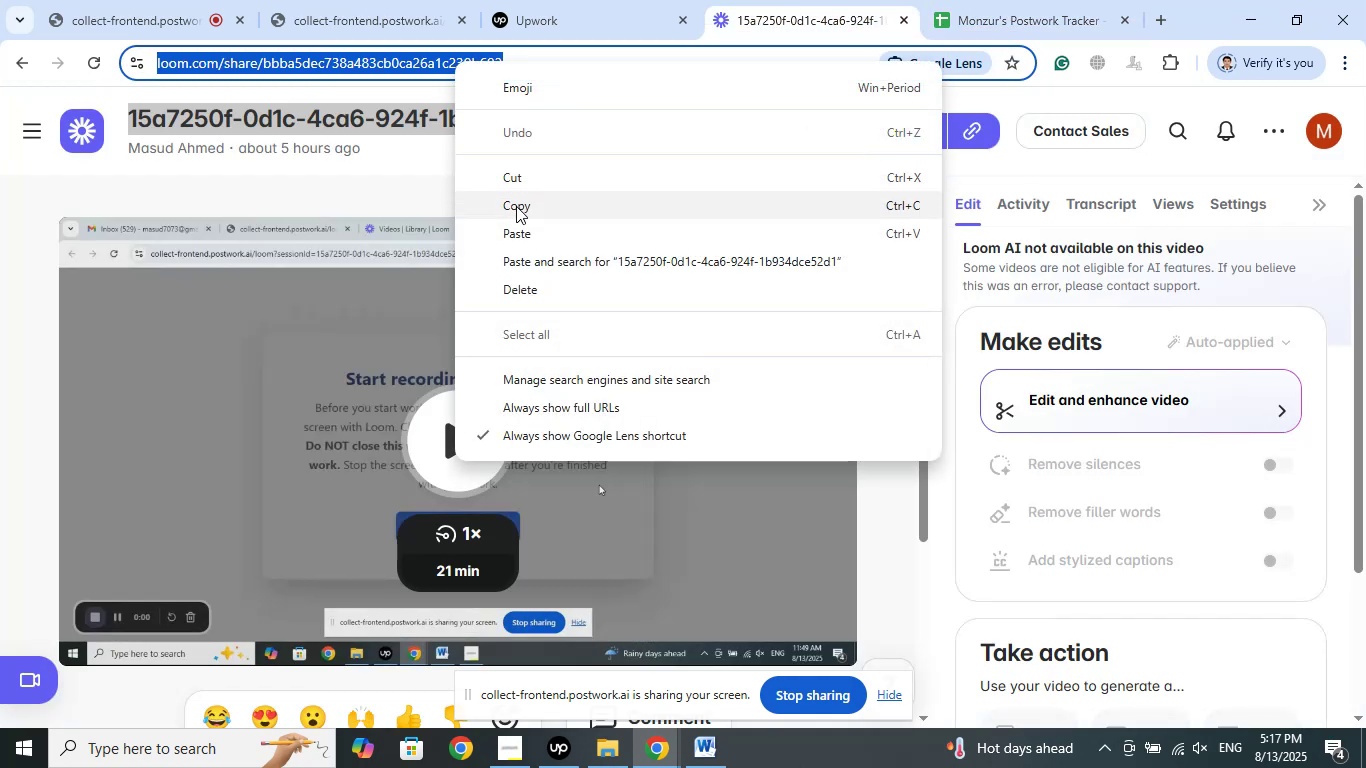 
left_click([516, 206])
 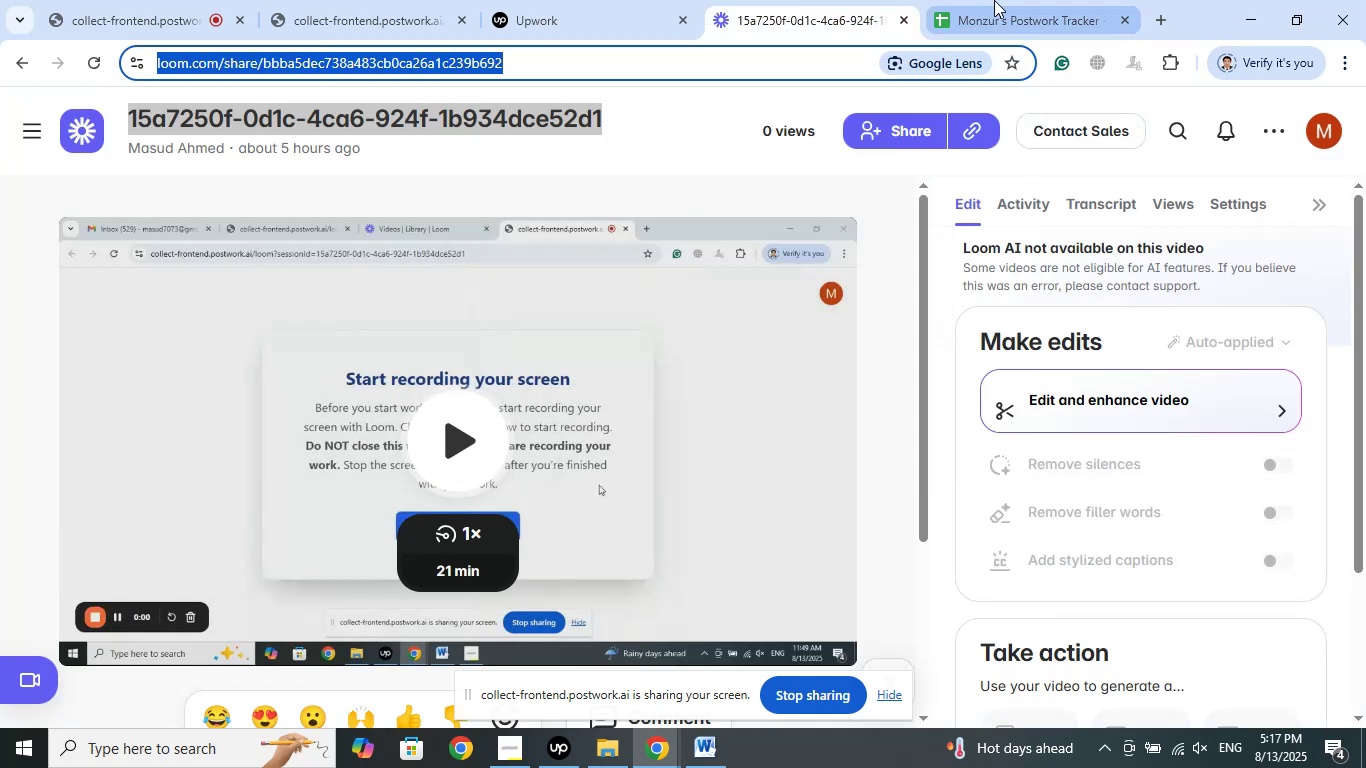 
left_click([994, 0])
 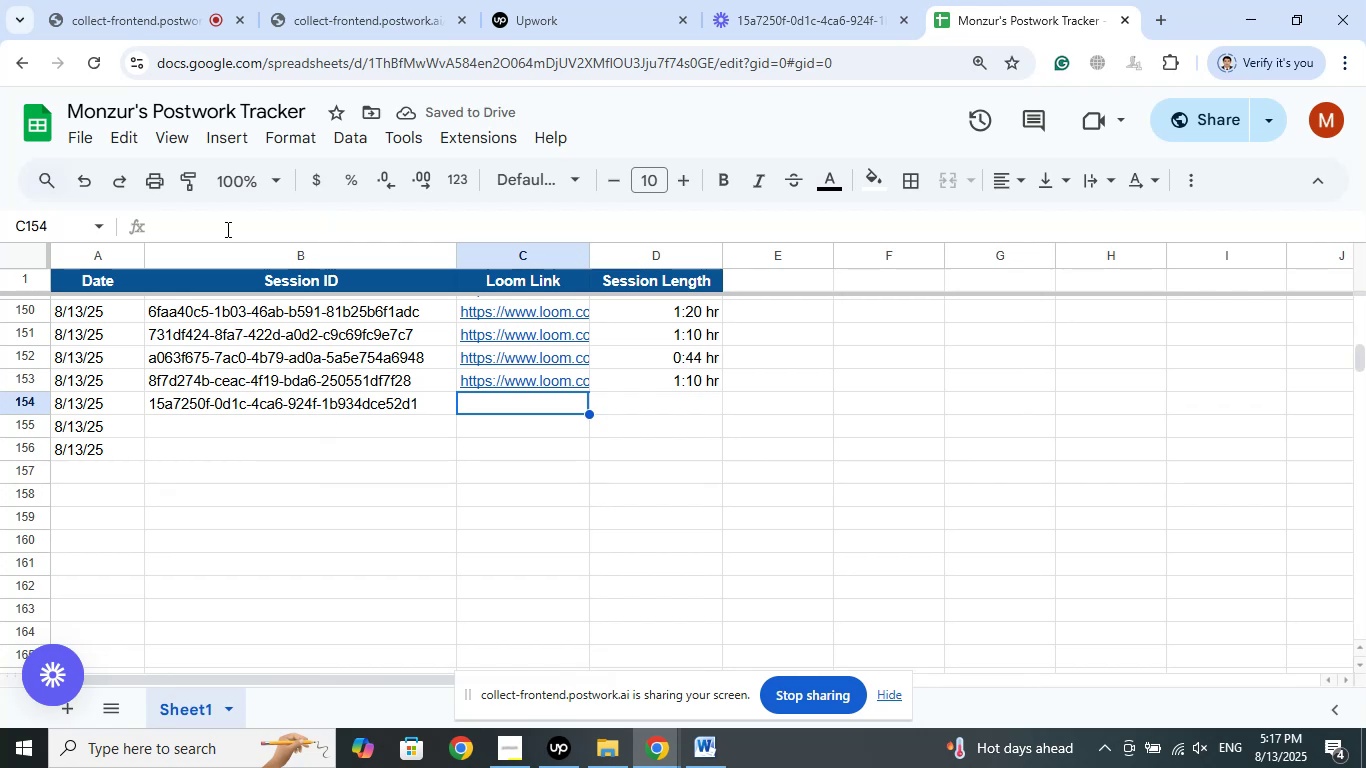 
left_click([225, 227])
 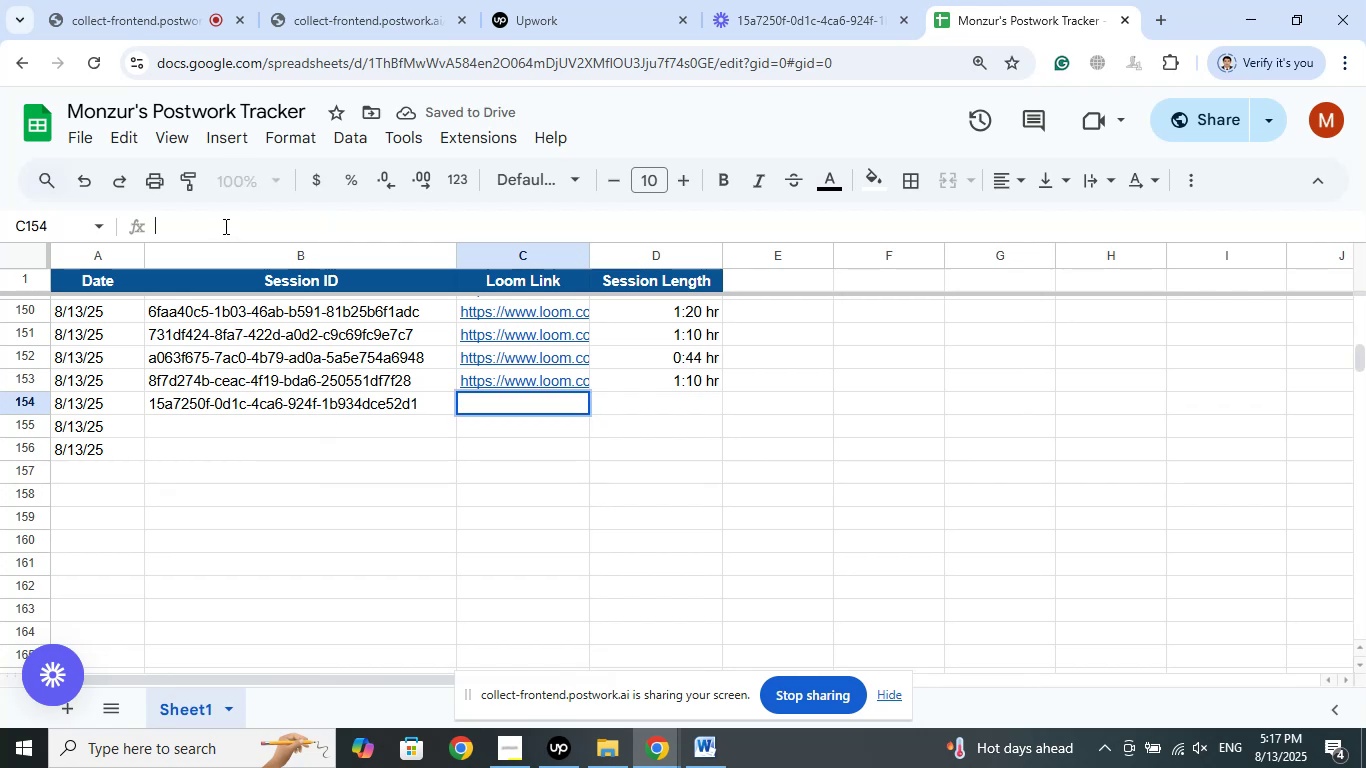 
right_click([224, 226])
 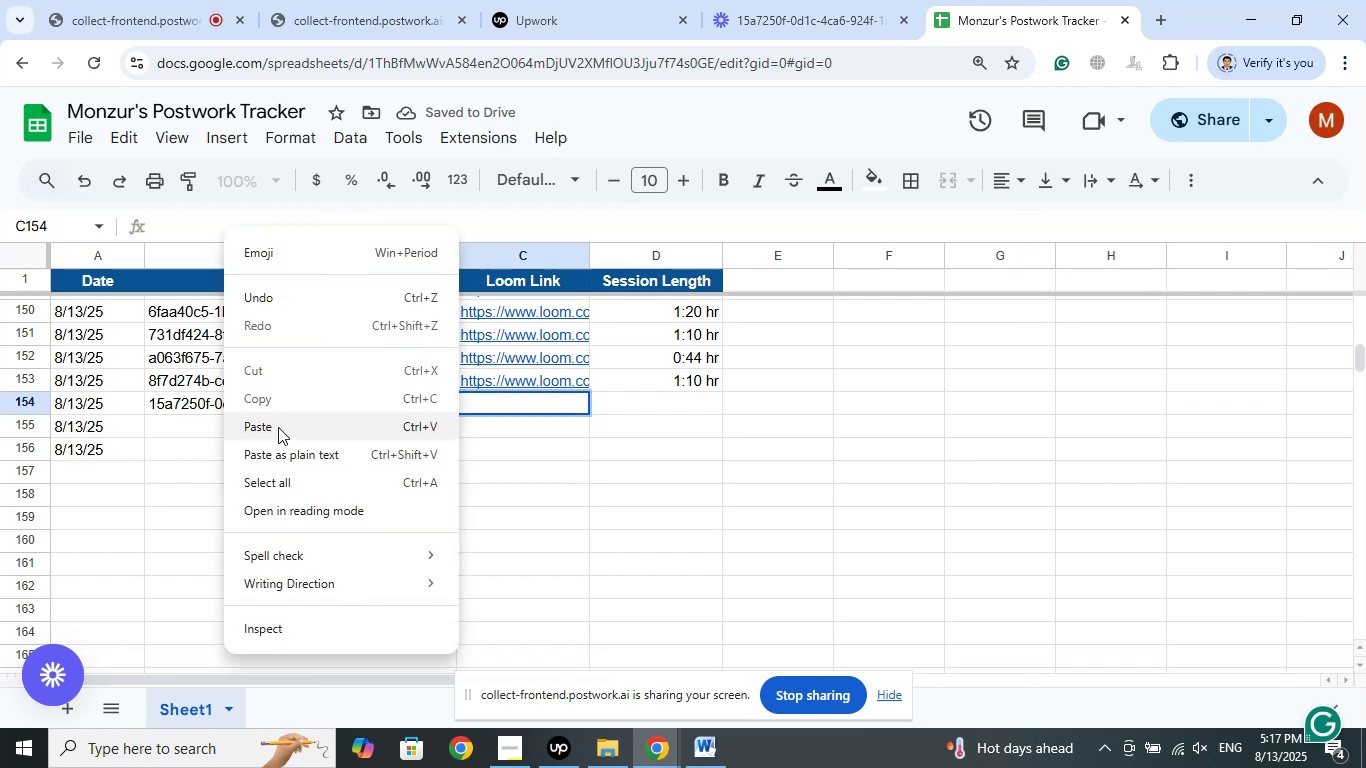 
left_click([276, 427])
 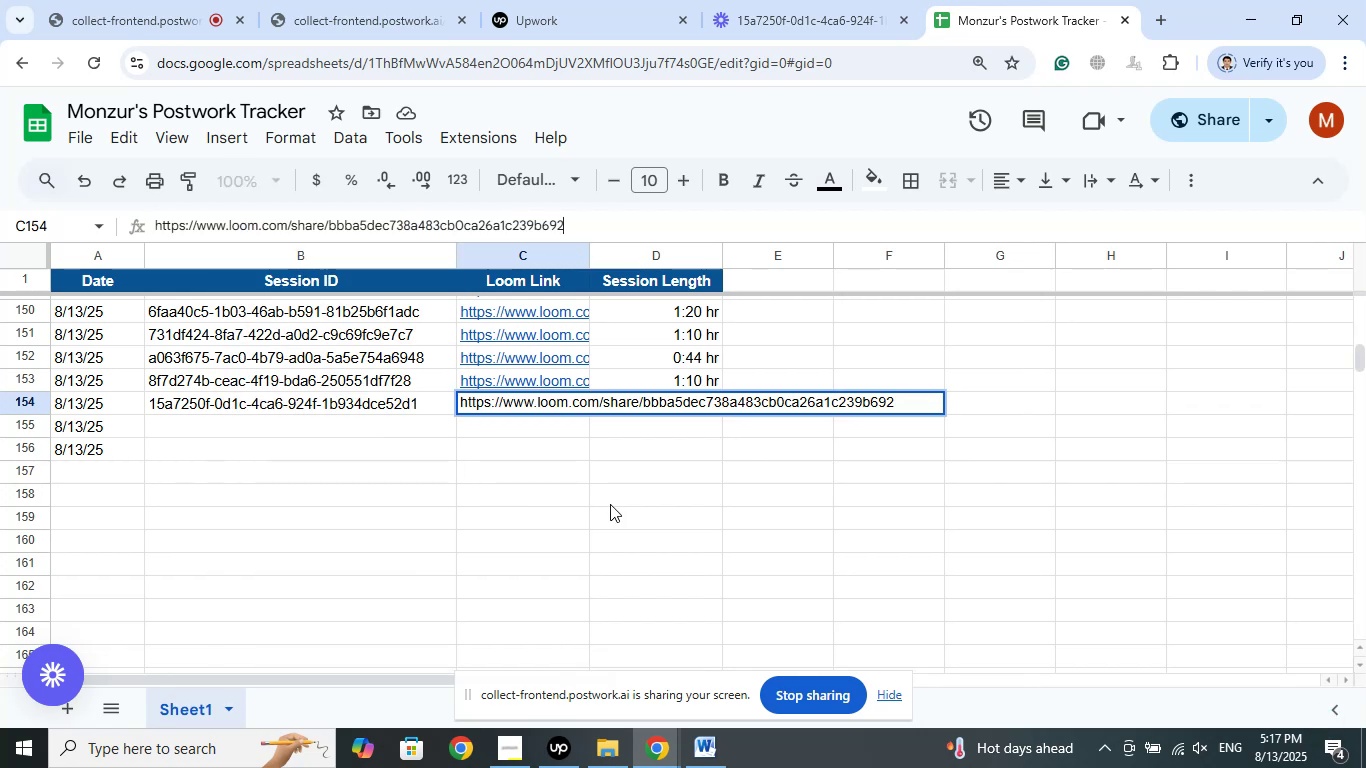 
left_click([610, 504])
 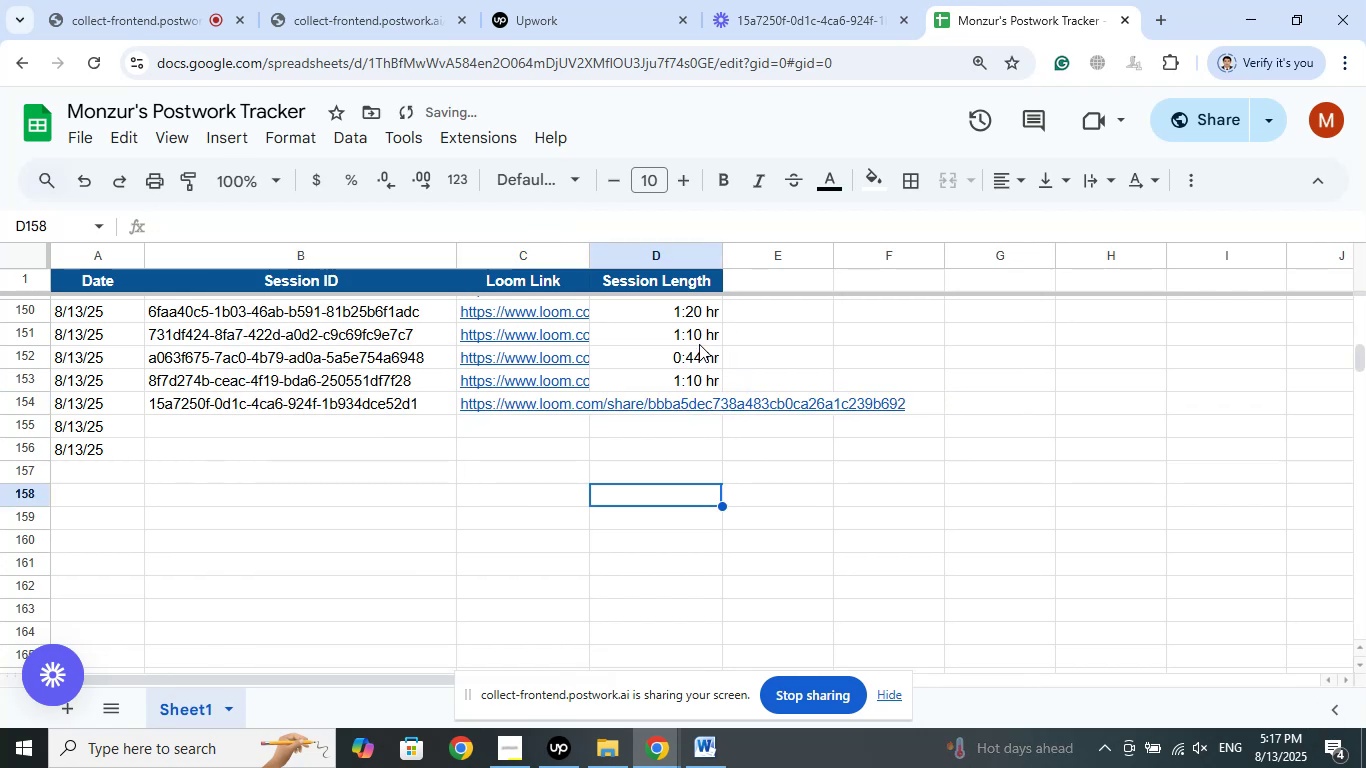 
right_click([699, 352])
 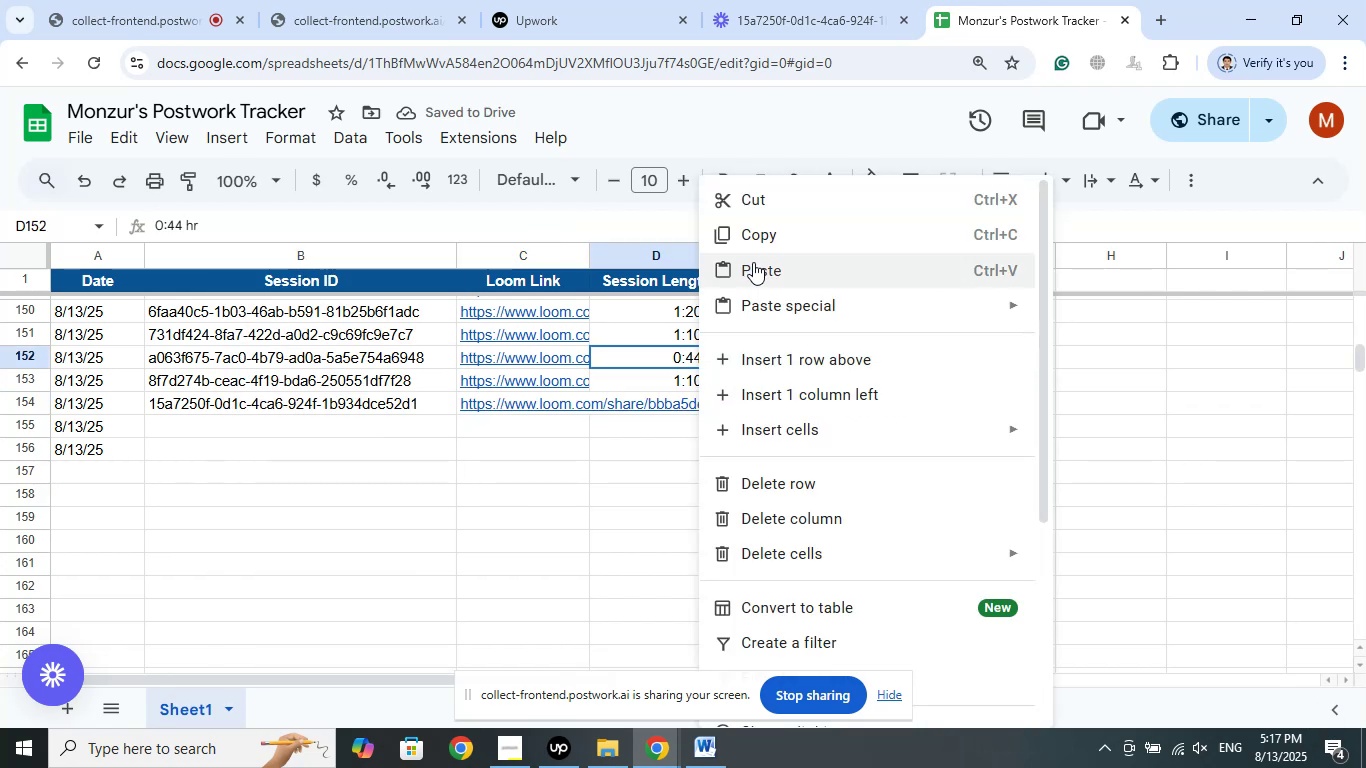 
left_click([770, 240])
 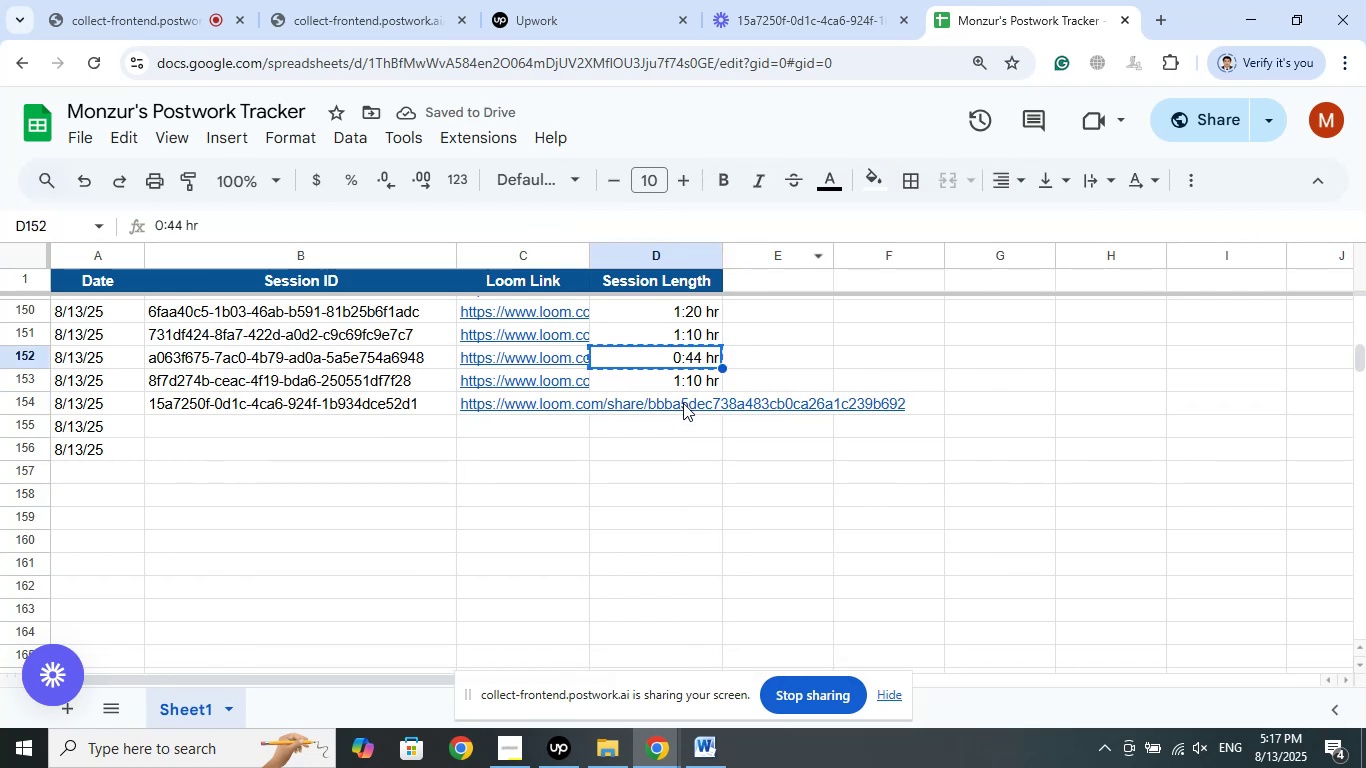 
right_click([683, 403])
 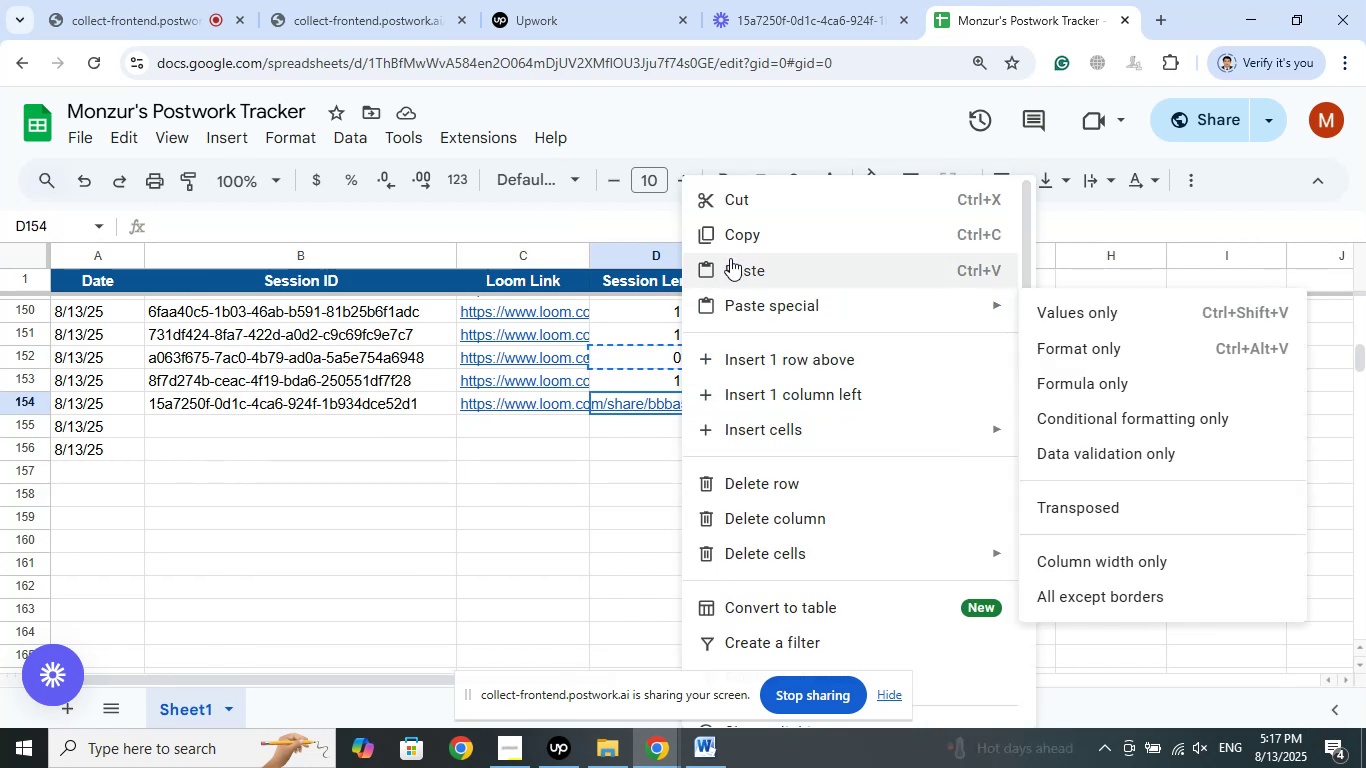 
left_click([730, 262])
 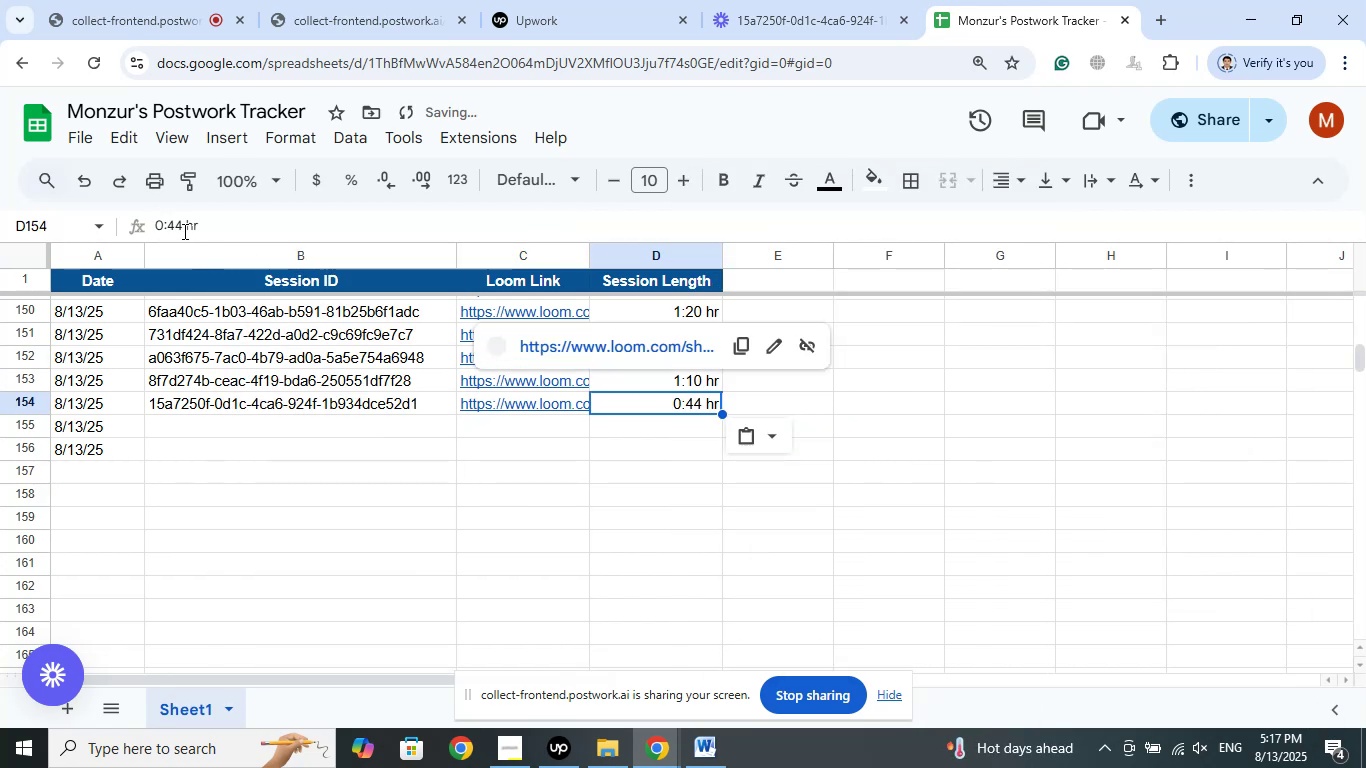 
left_click([182, 230])
 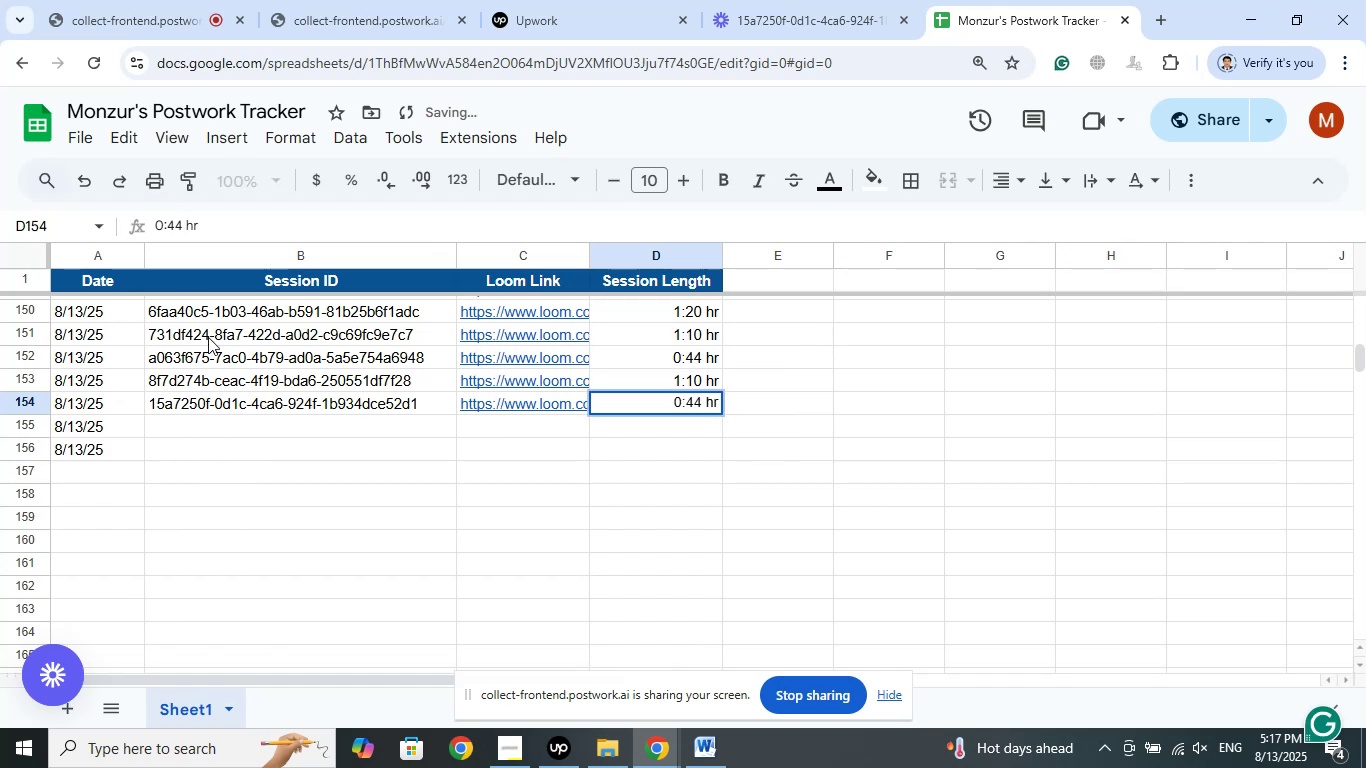 
key(Backspace)
 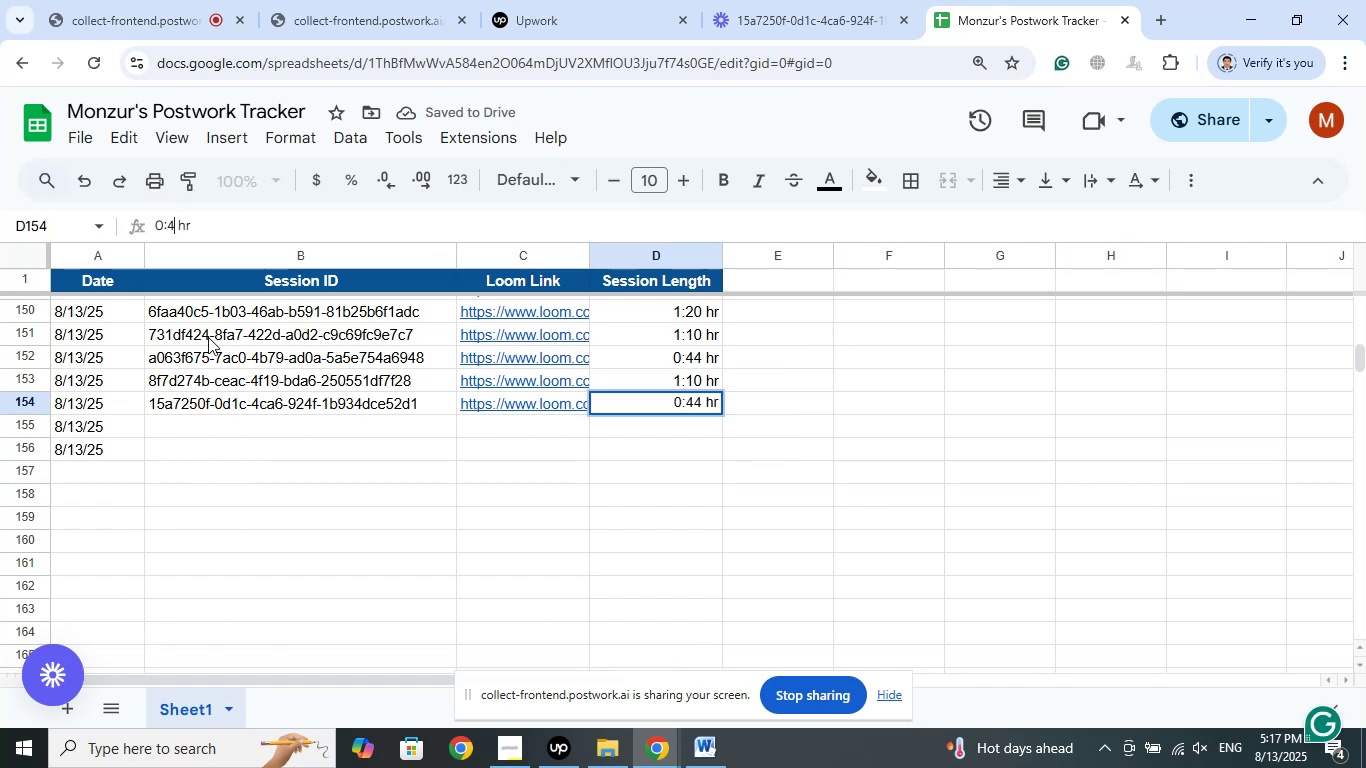 
key(Backspace)
 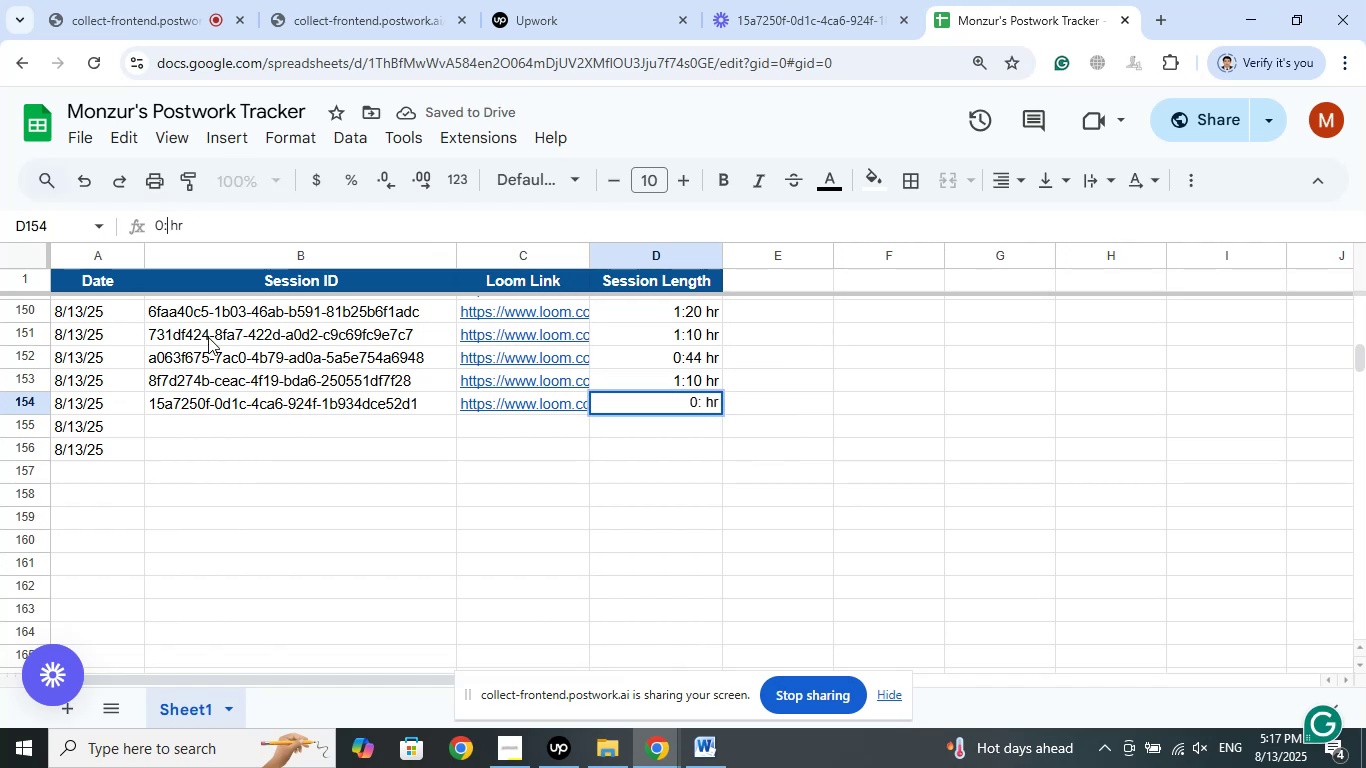 
key(Numpad2)
 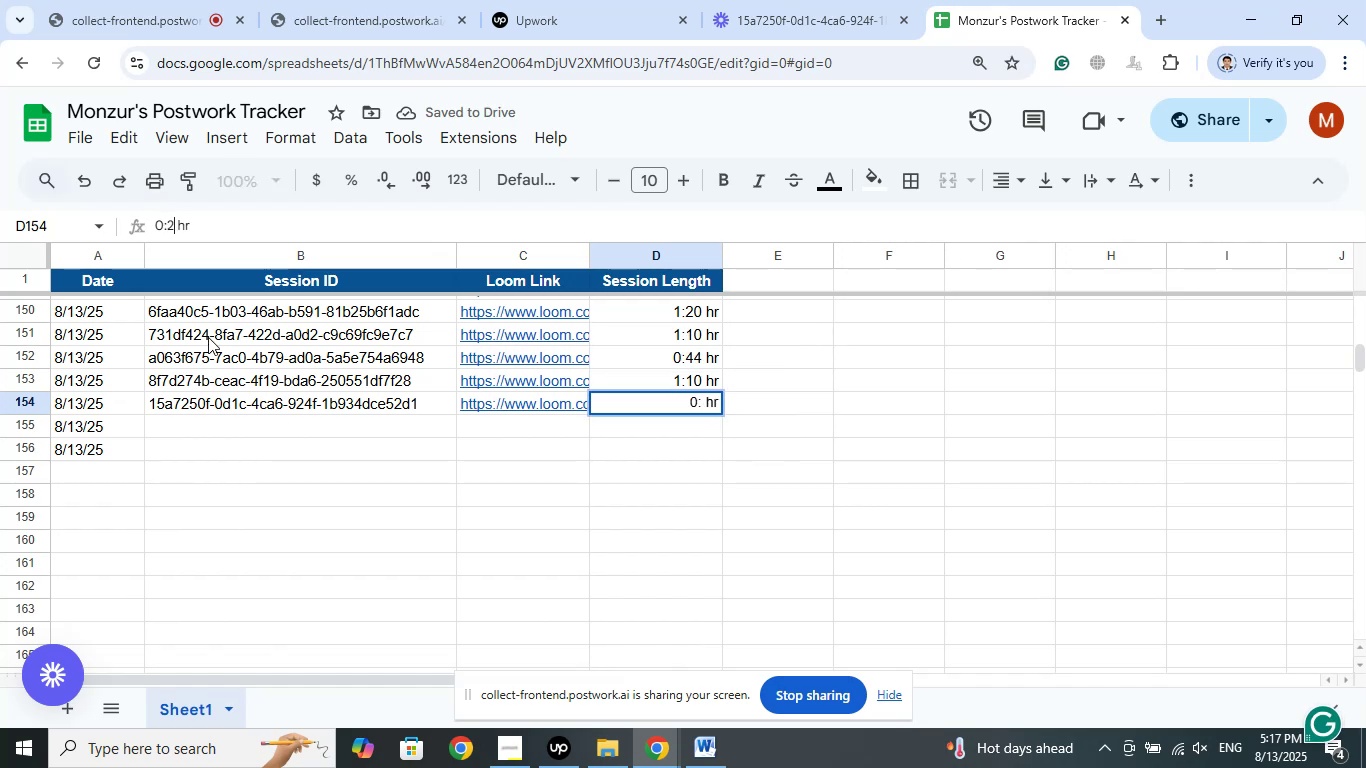 
key(Numpad1)
 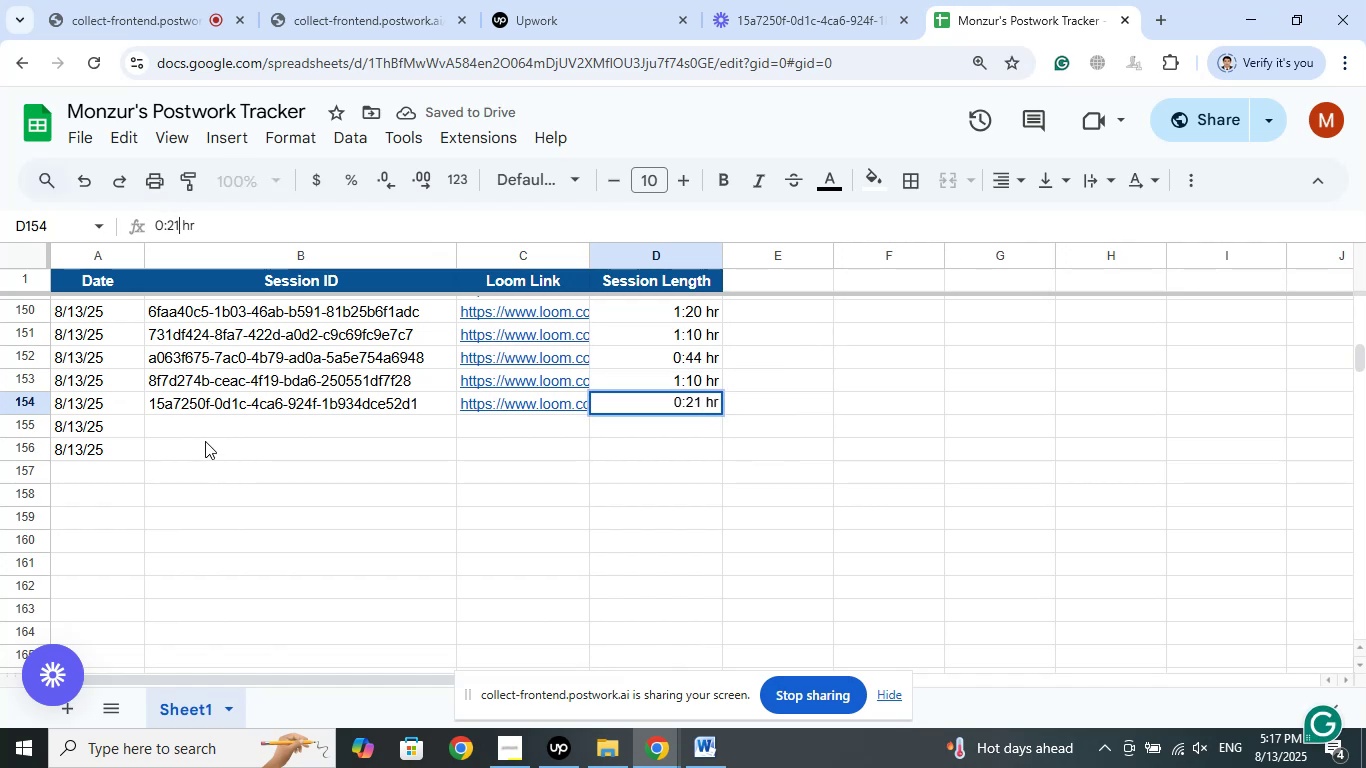 
left_click([216, 432])
 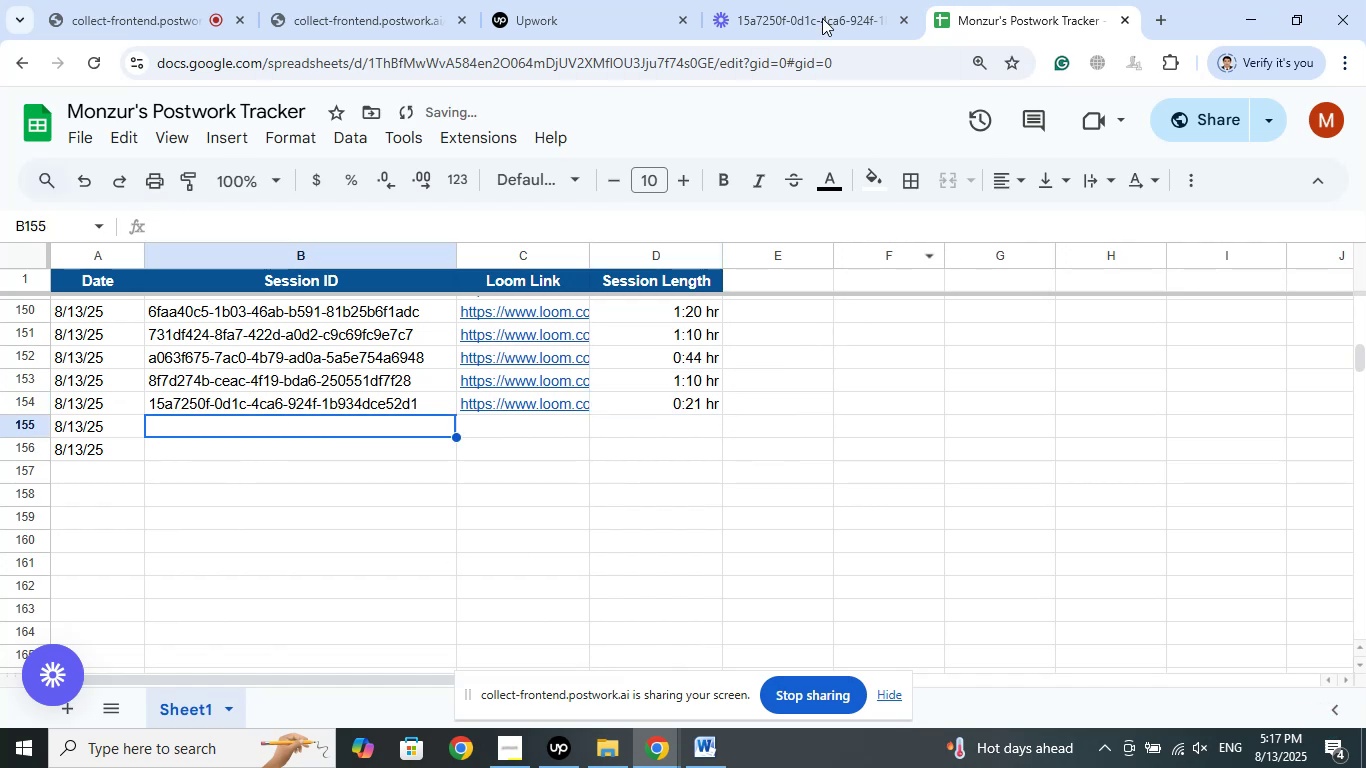 
left_click([819, 0])
 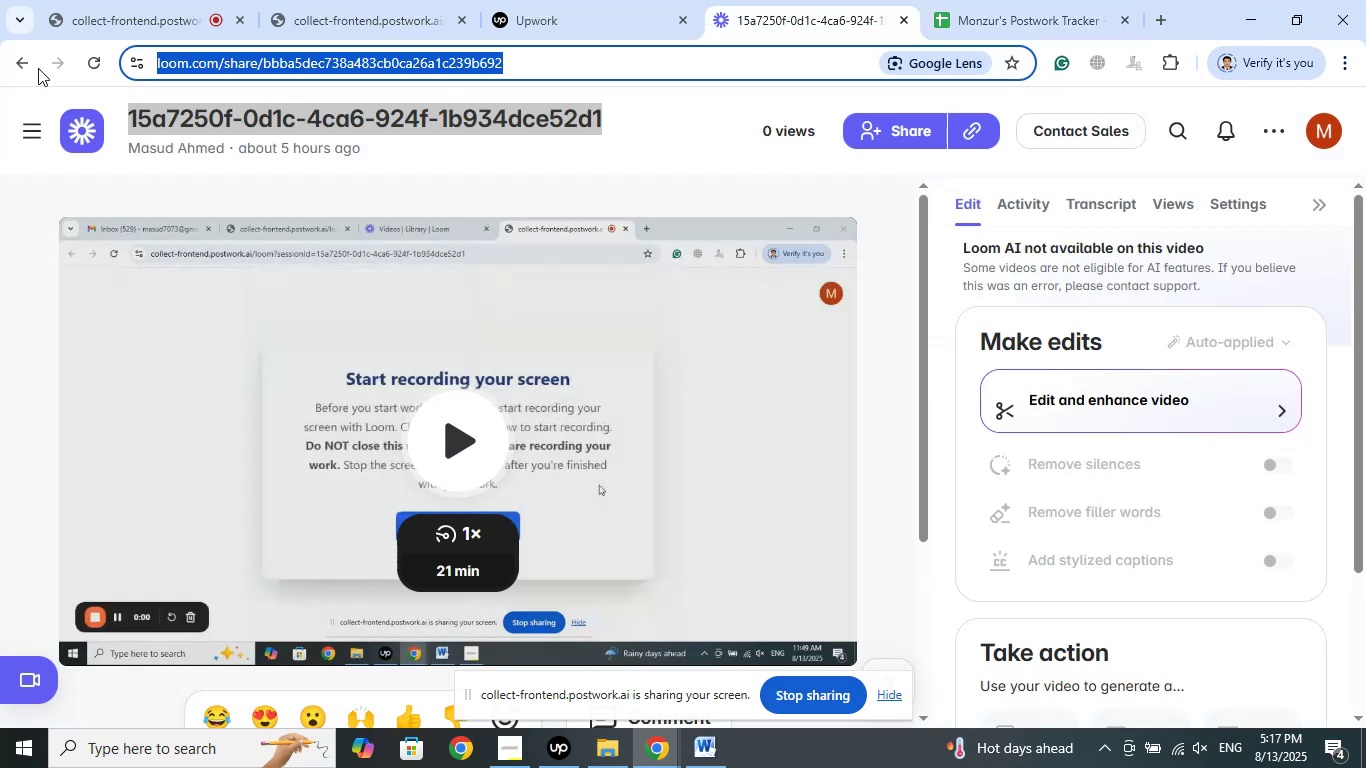 
left_click([28, 64])
 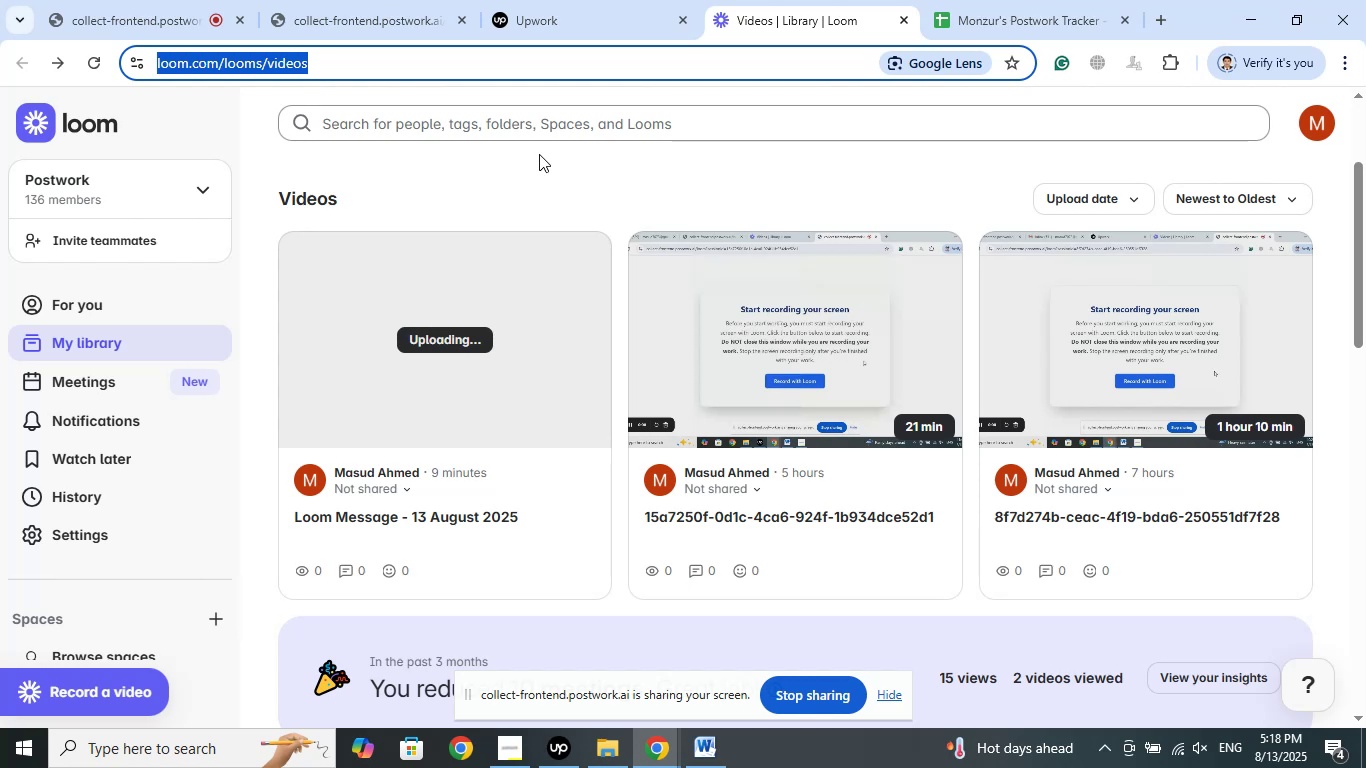 
wait(17.44)
 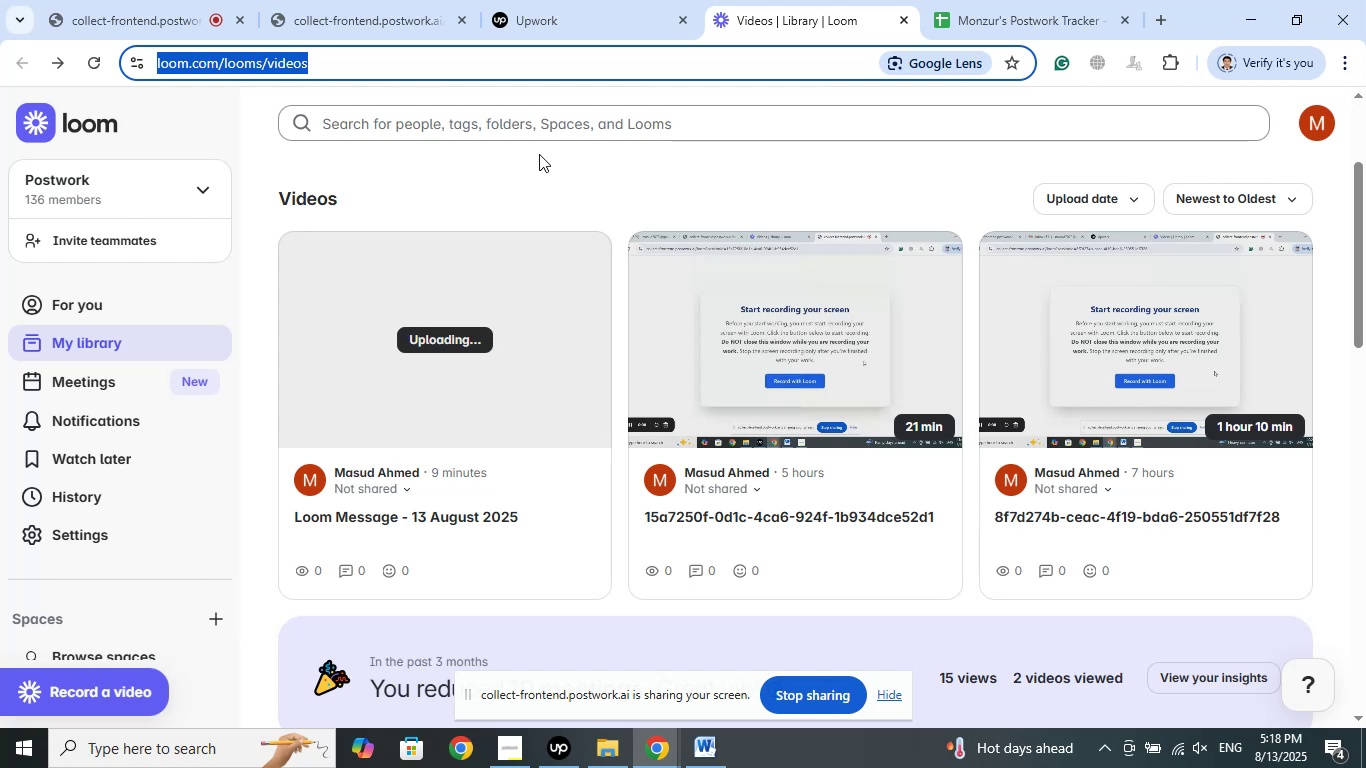 
left_click([600, 168])
 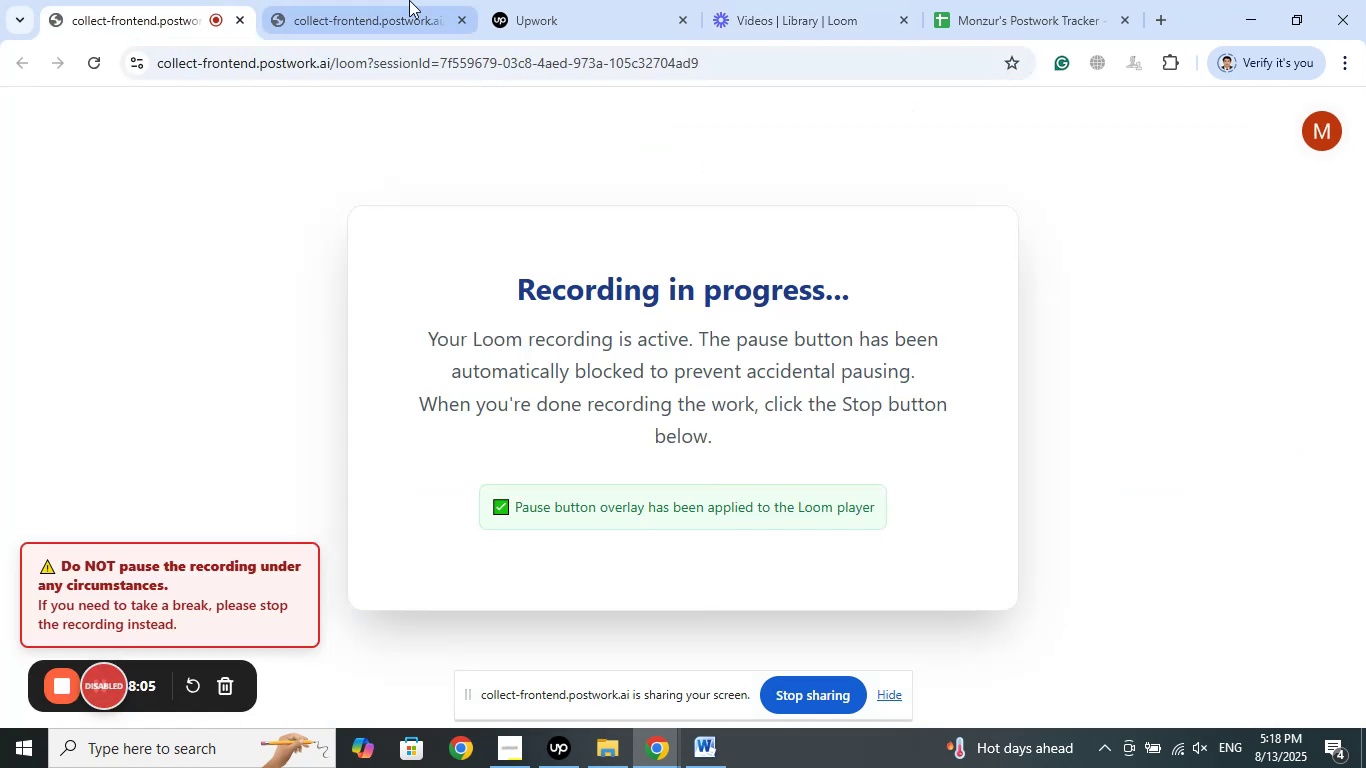 
left_click([411, 0])
 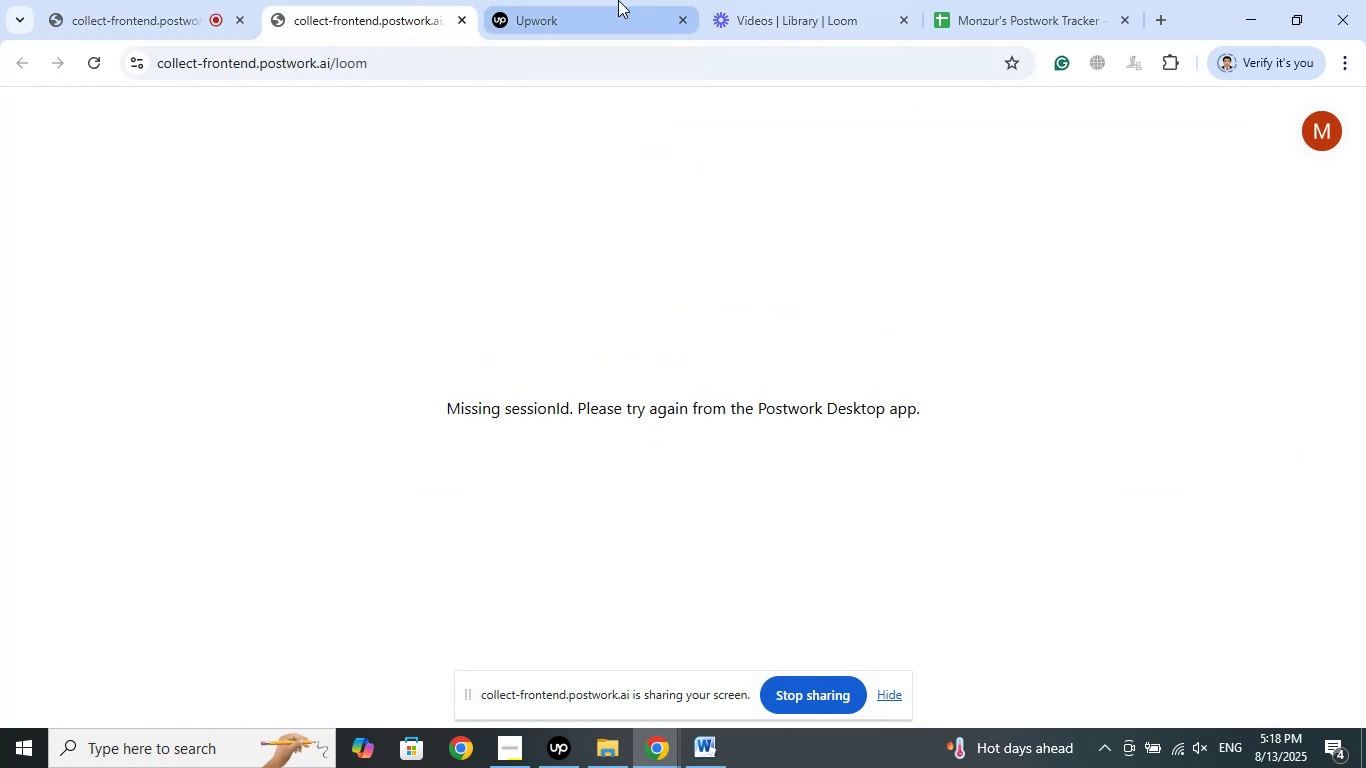 
left_click([618, 0])
 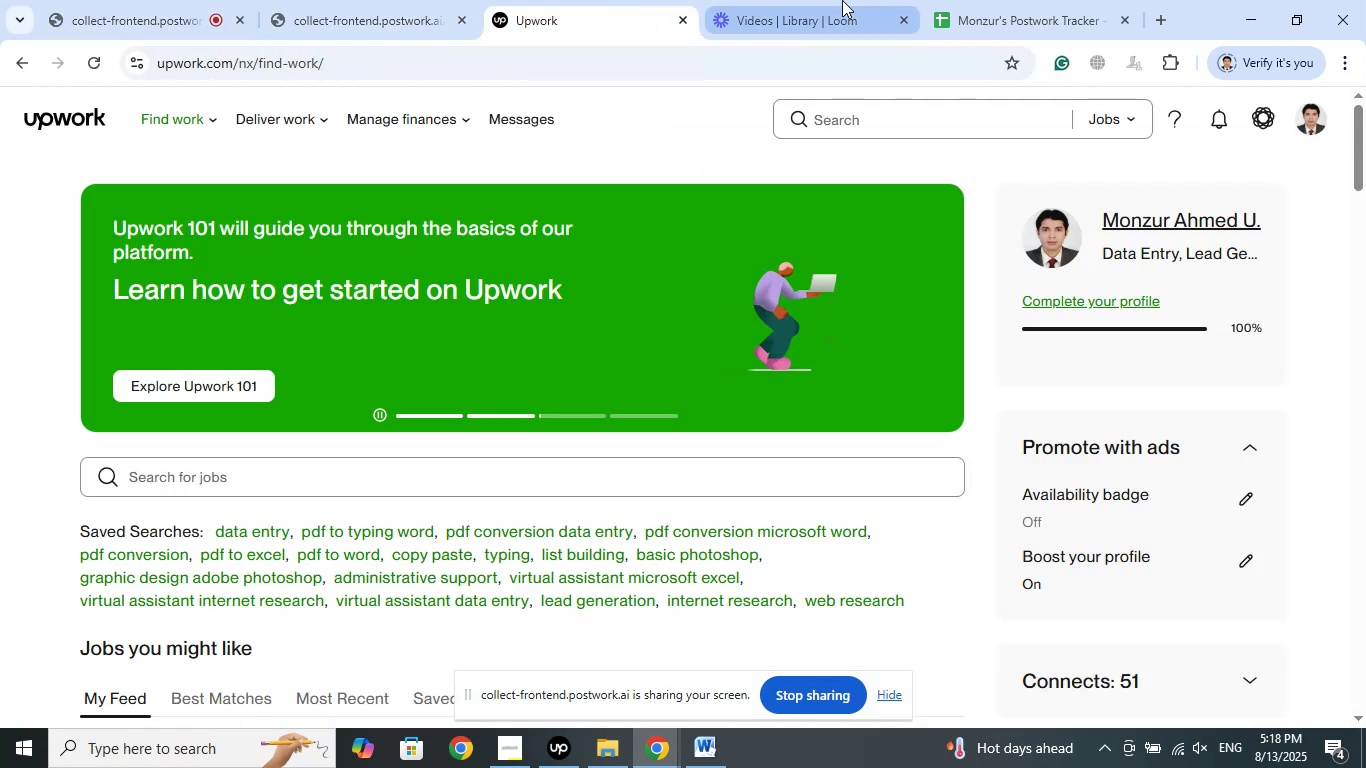 
left_click([842, 0])
 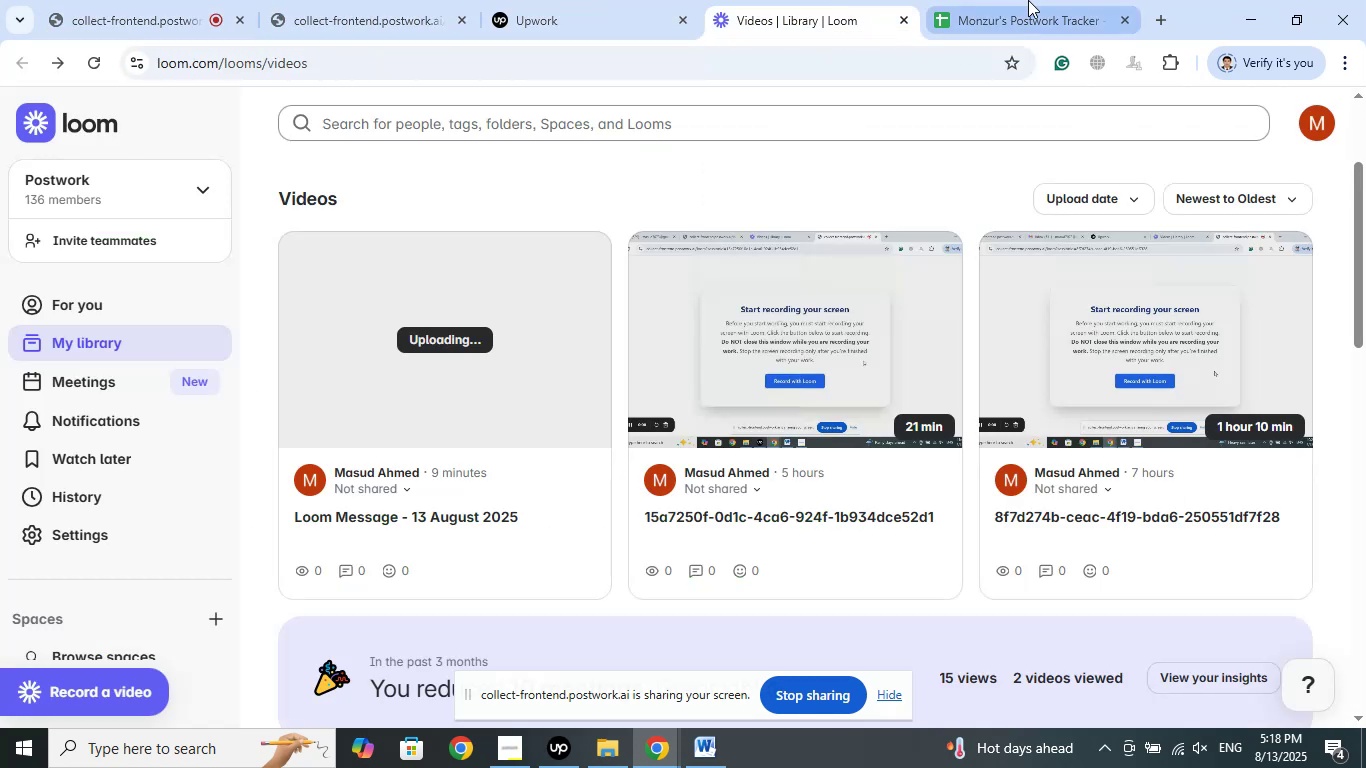 
left_click([1028, 0])
 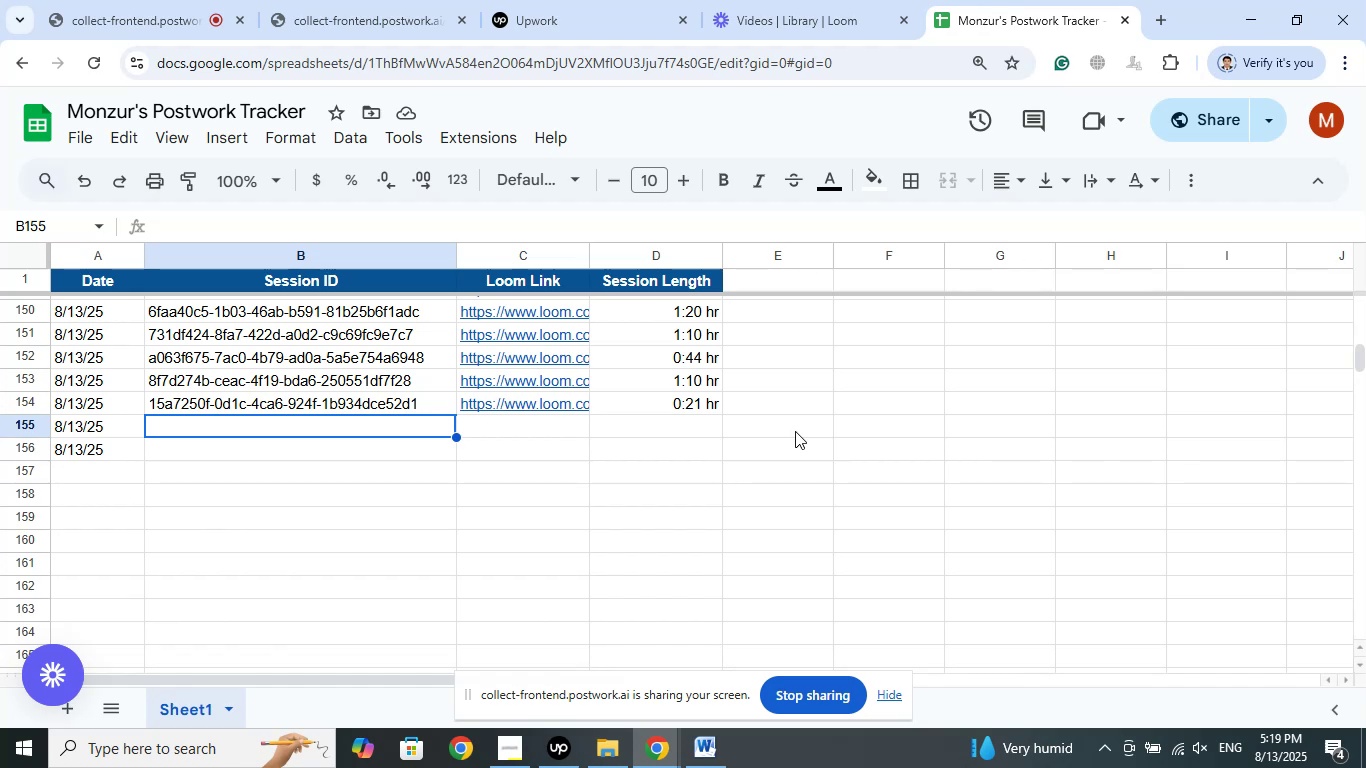 
wait(50.75)
 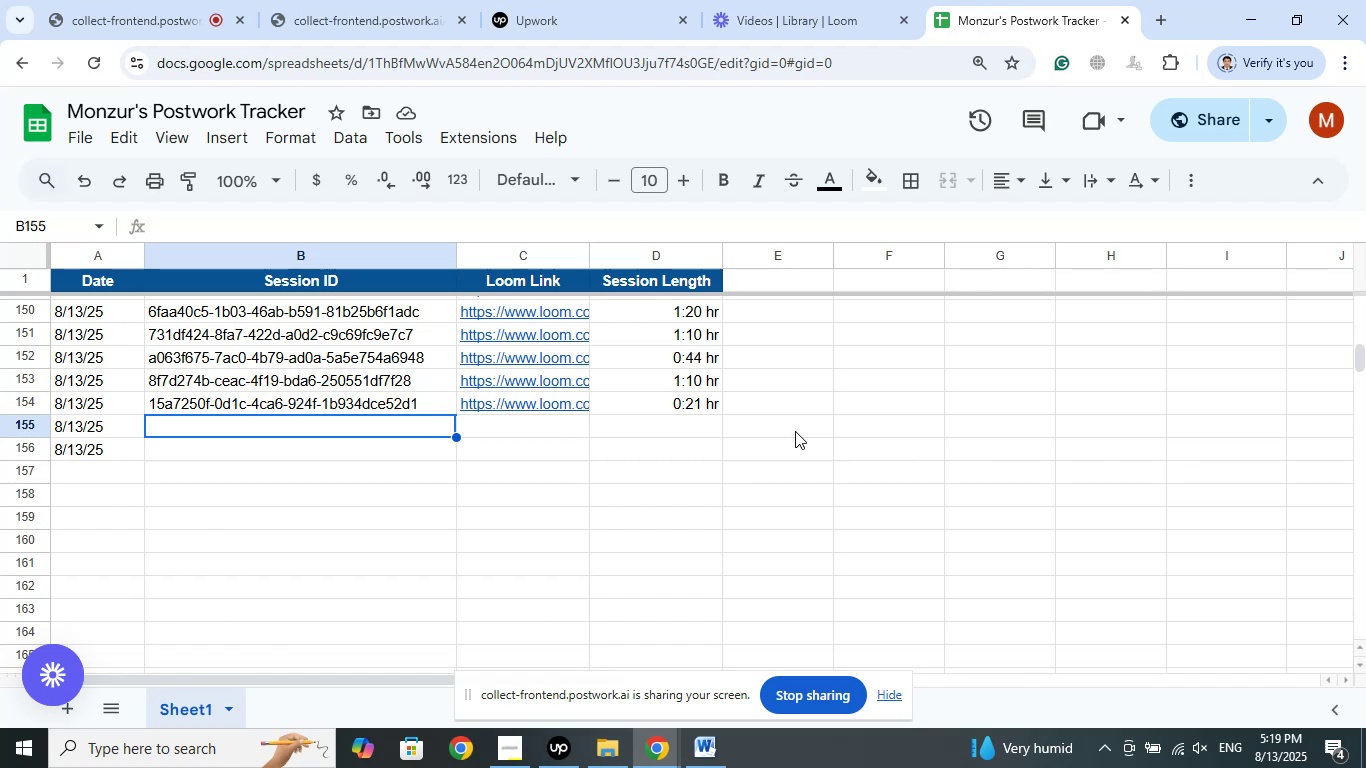 
left_click([808, 0])
 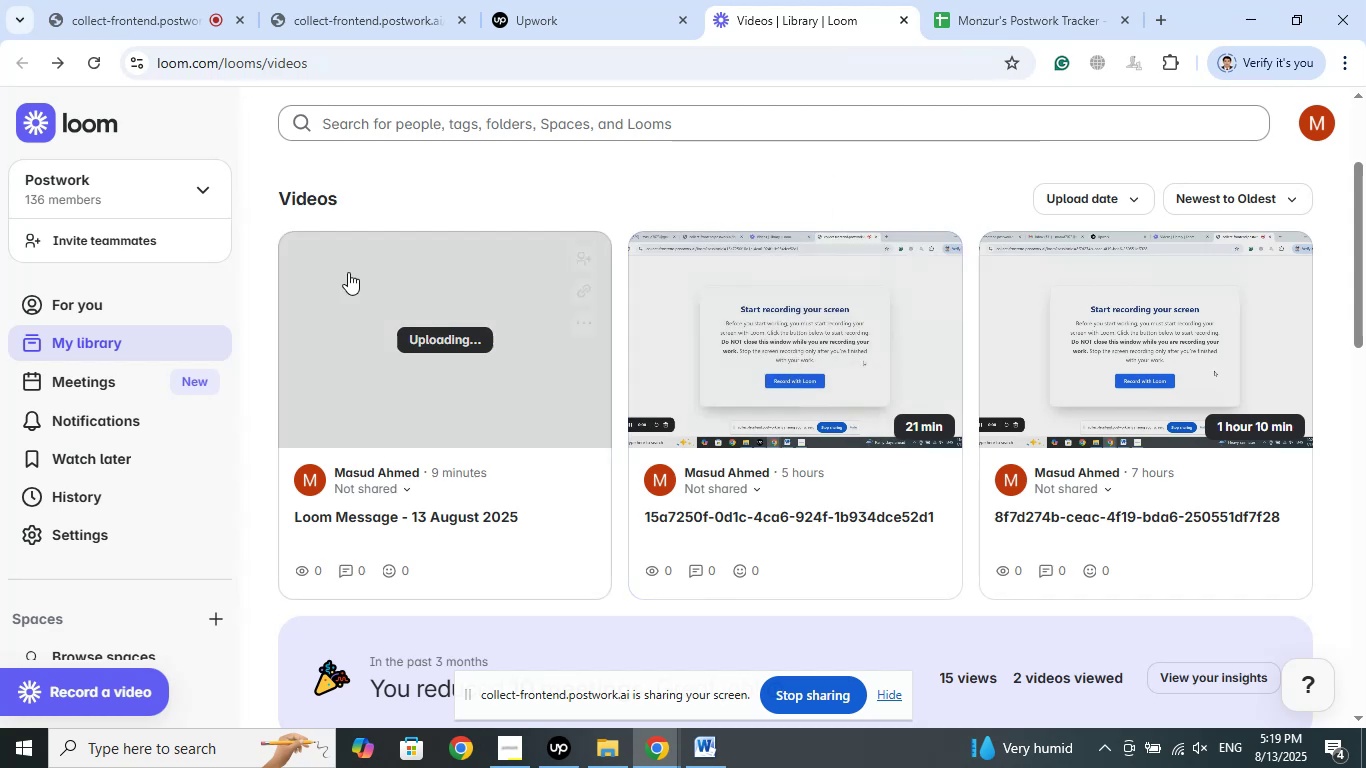 
left_click([159, 0])
 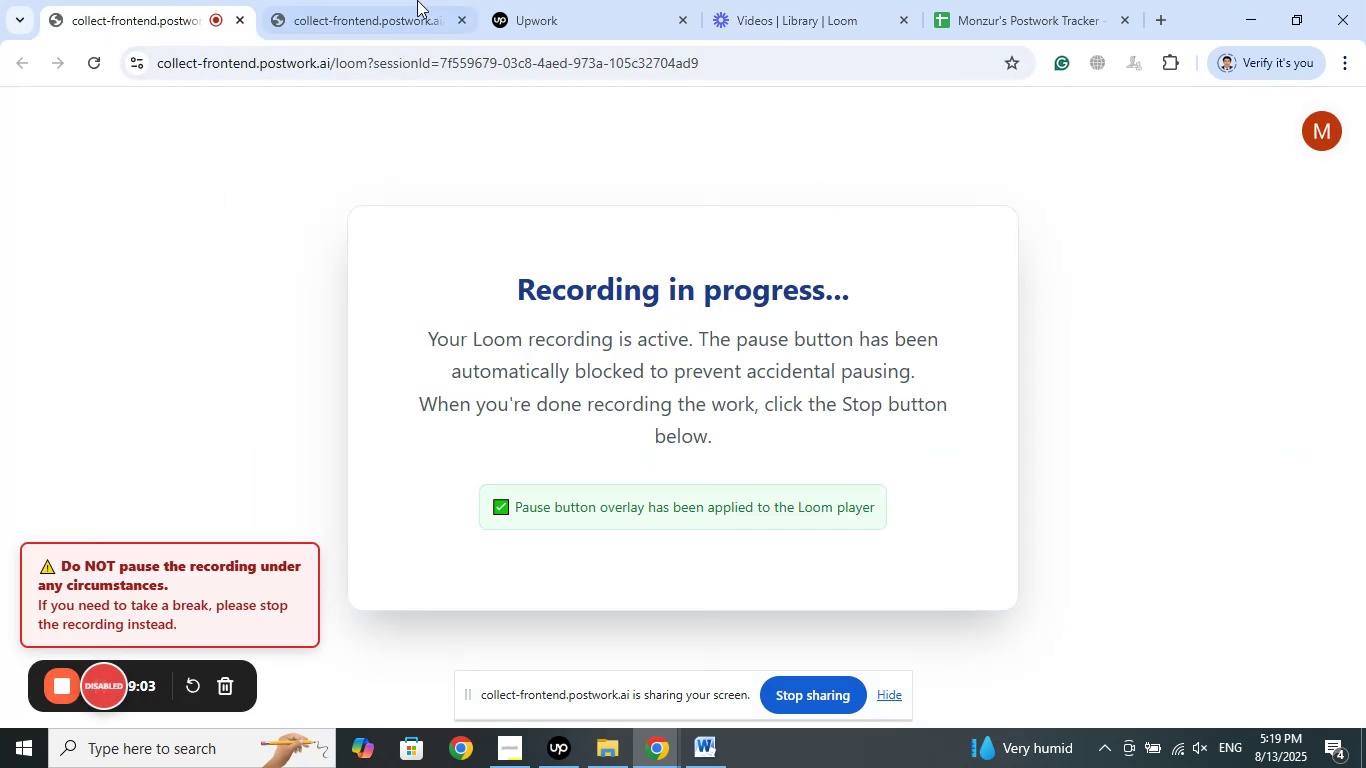 
left_click([415, 0])
 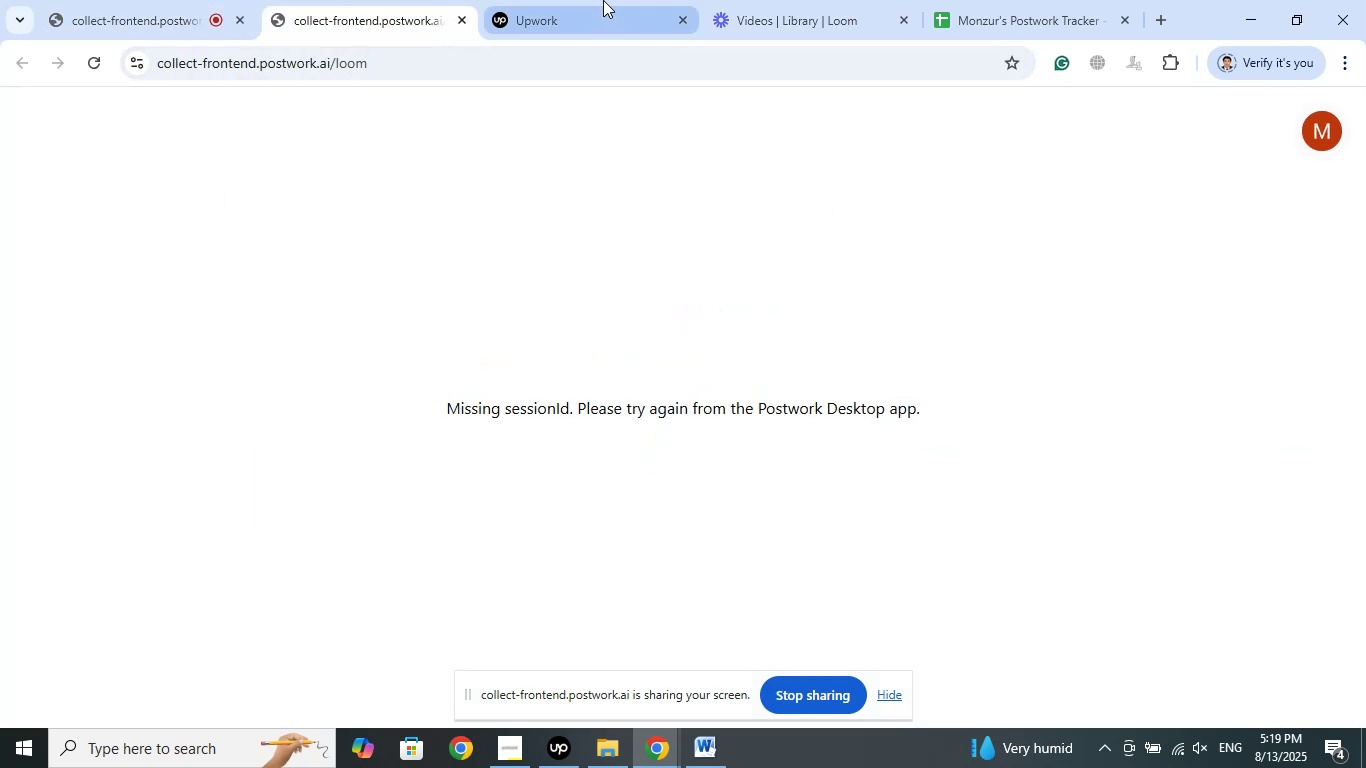 
left_click([603, 0])
 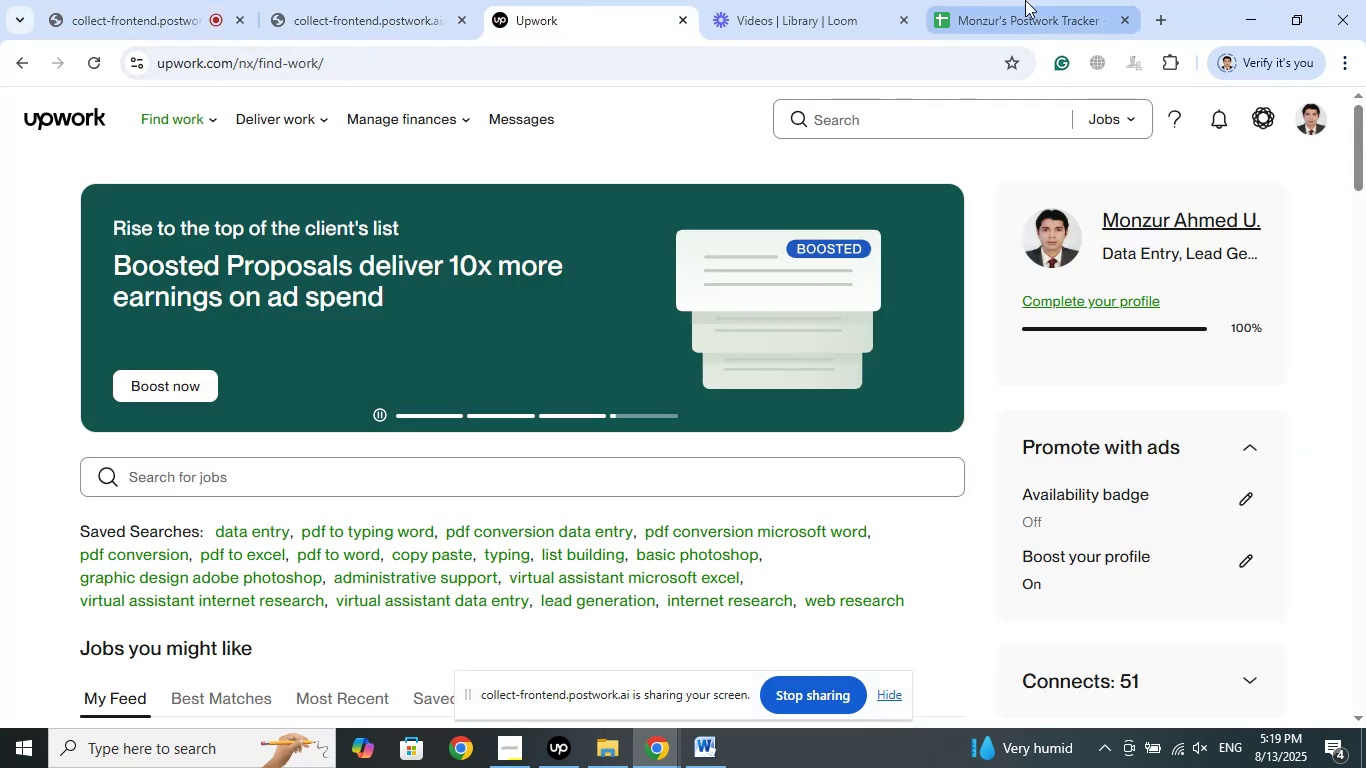 
left_click([1026, 0])
 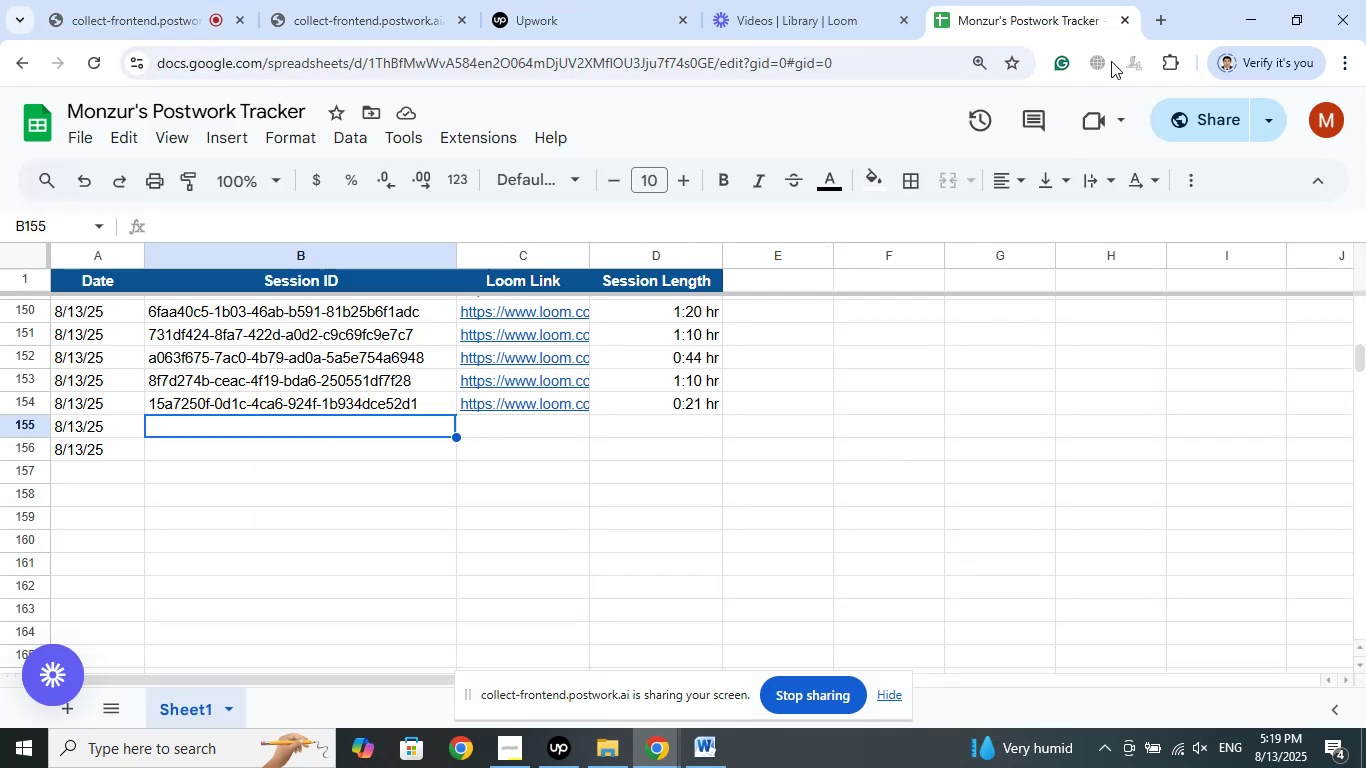 
left_click([1119, 15])
 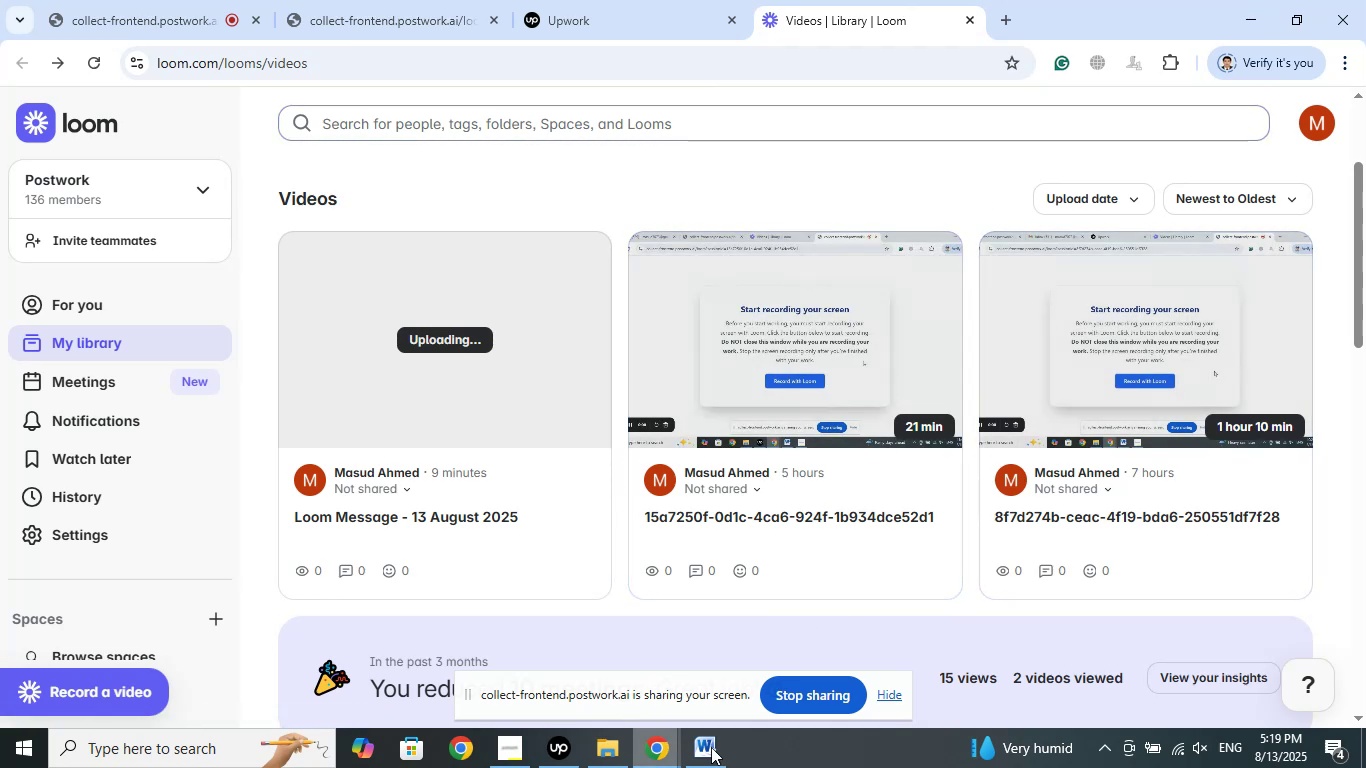 
scroll: coordinate [653, 432], scroll_direction: down, amount: 1.0
 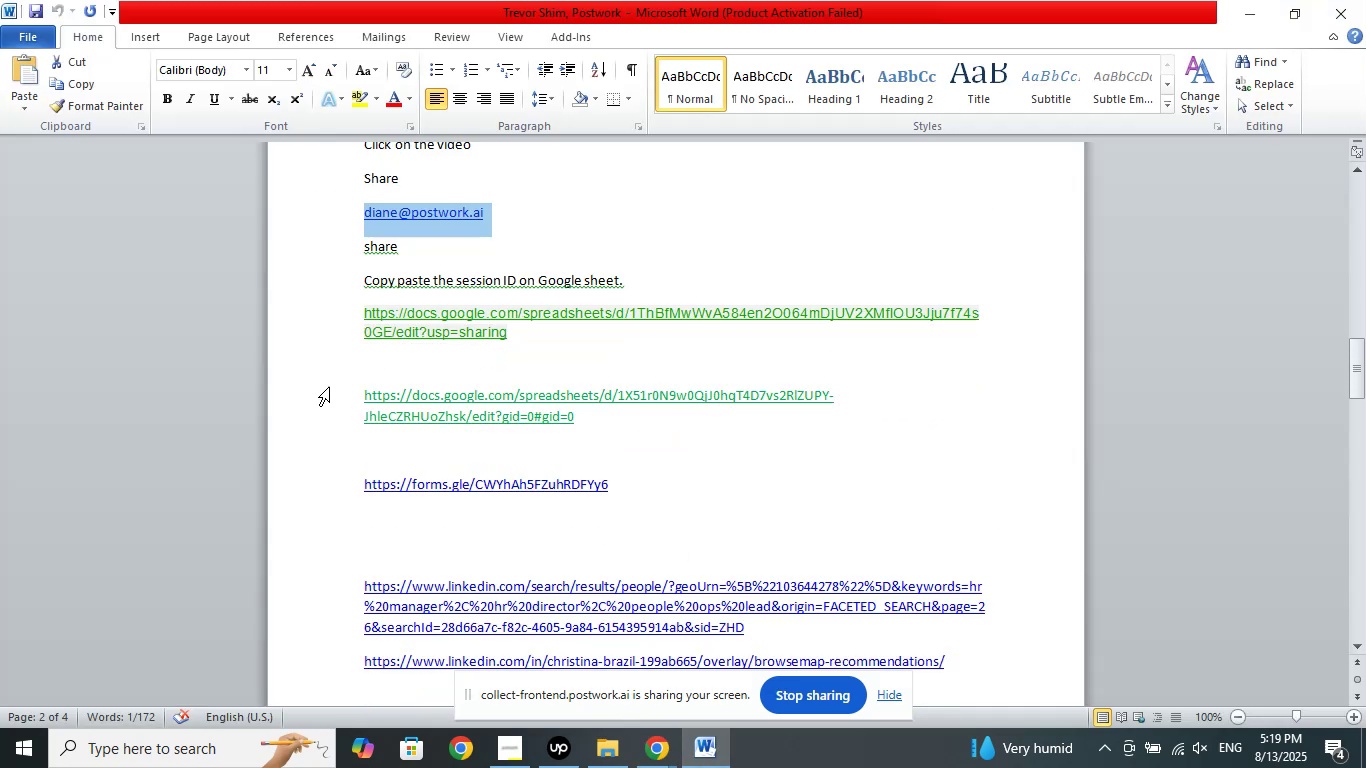 
left_click_drag(start_coordinate=[331, 403], to_coordinate=[335, 431])
 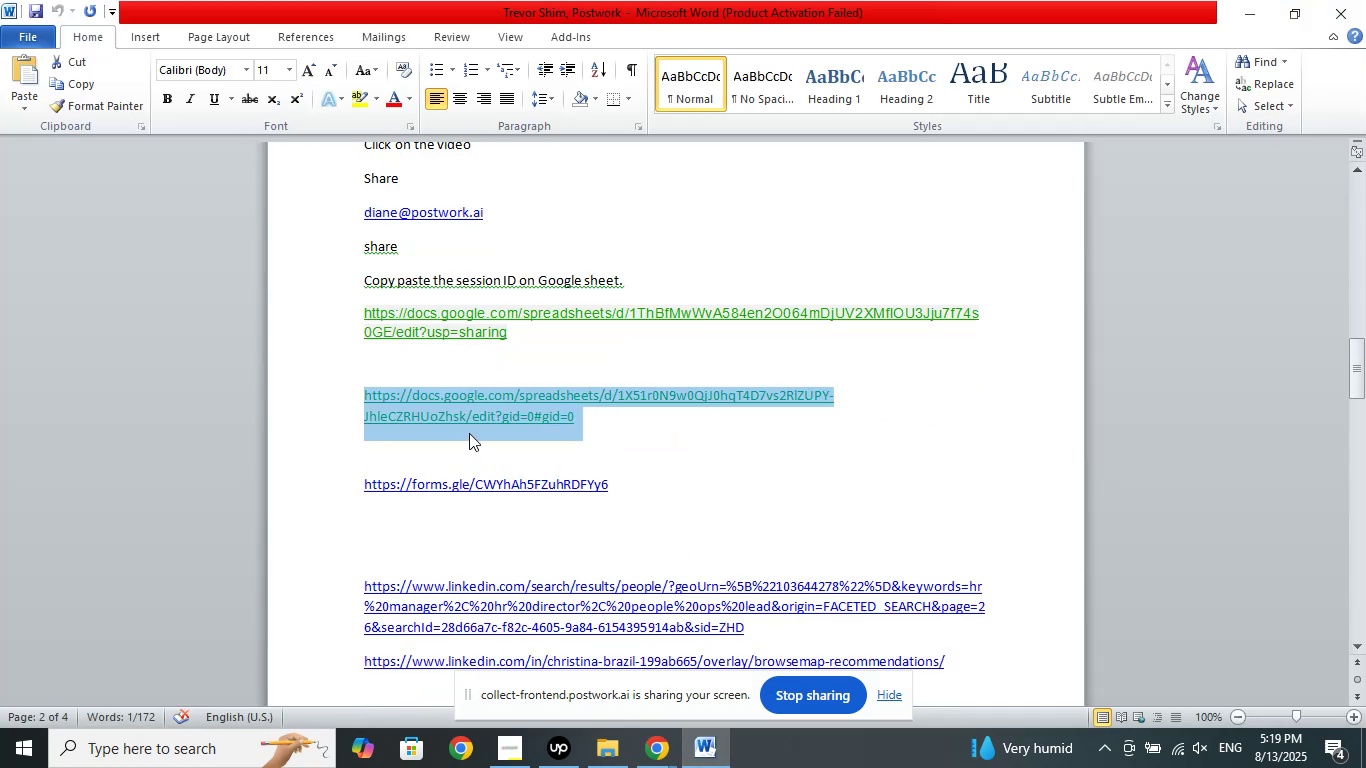 
right_click([469, 433])
 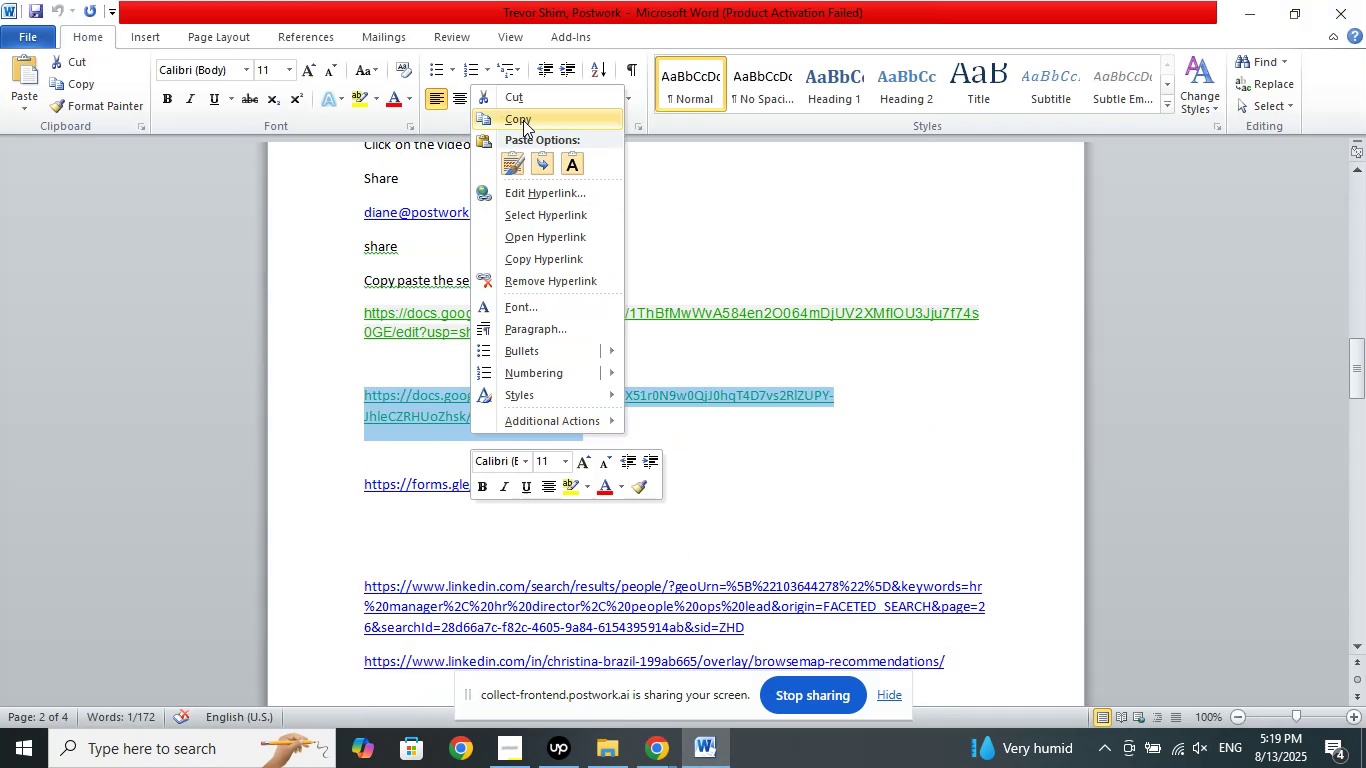 
left_click([525, 117])
 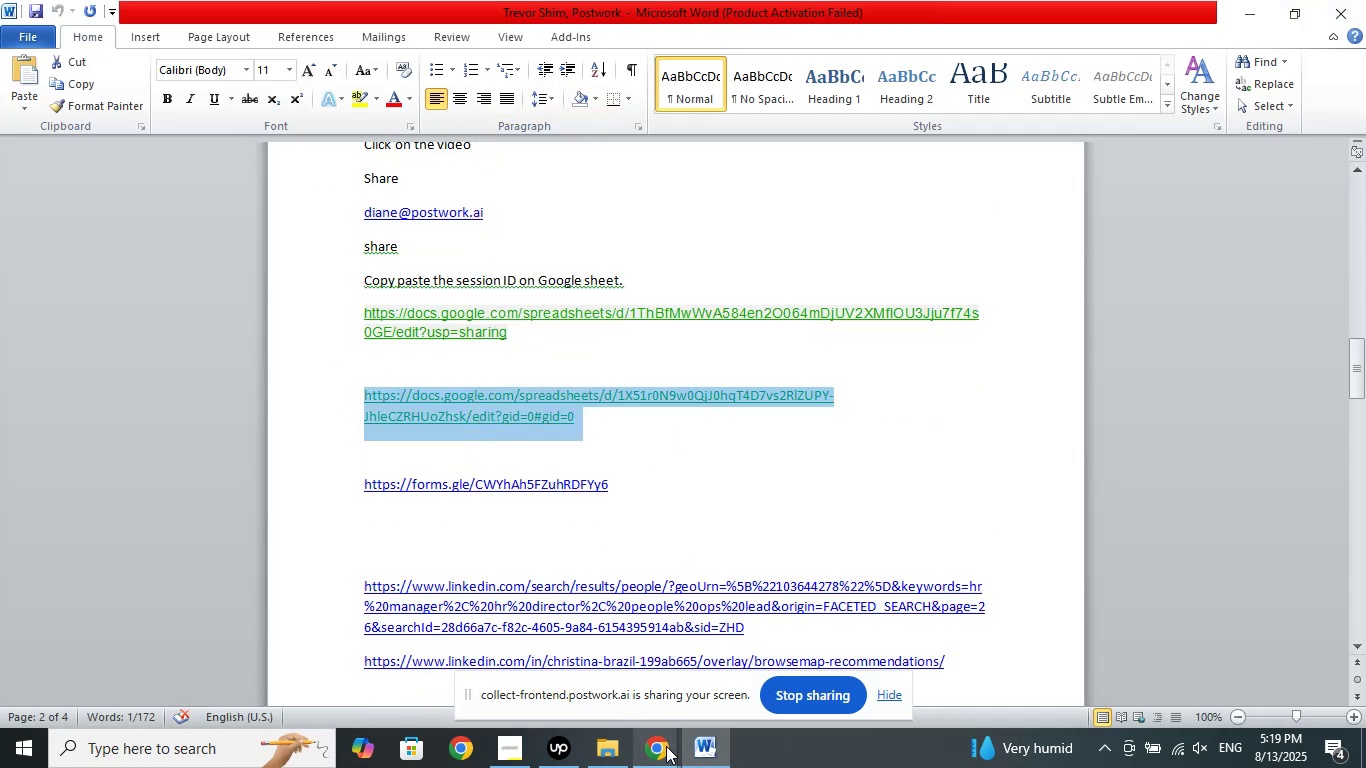 
left_click([667, 747])
 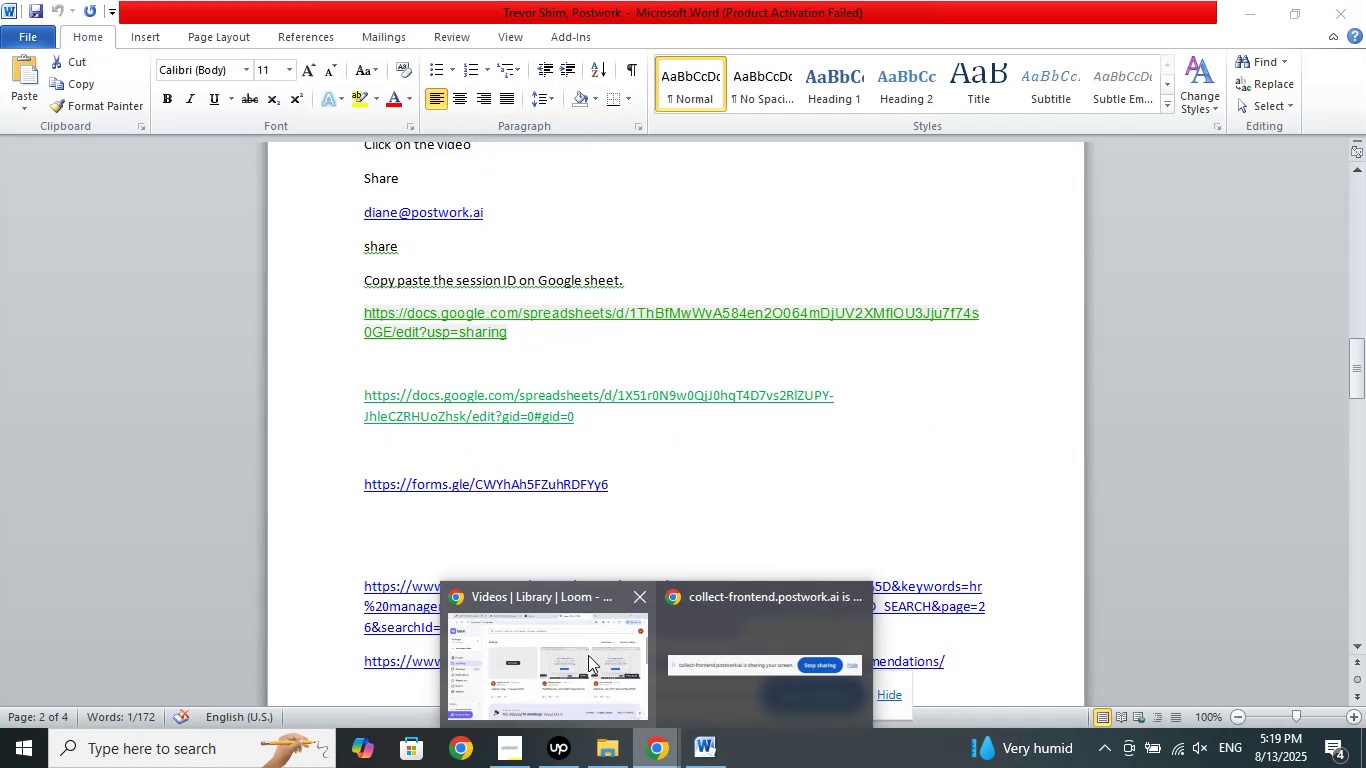 
left_click([588, 655])
 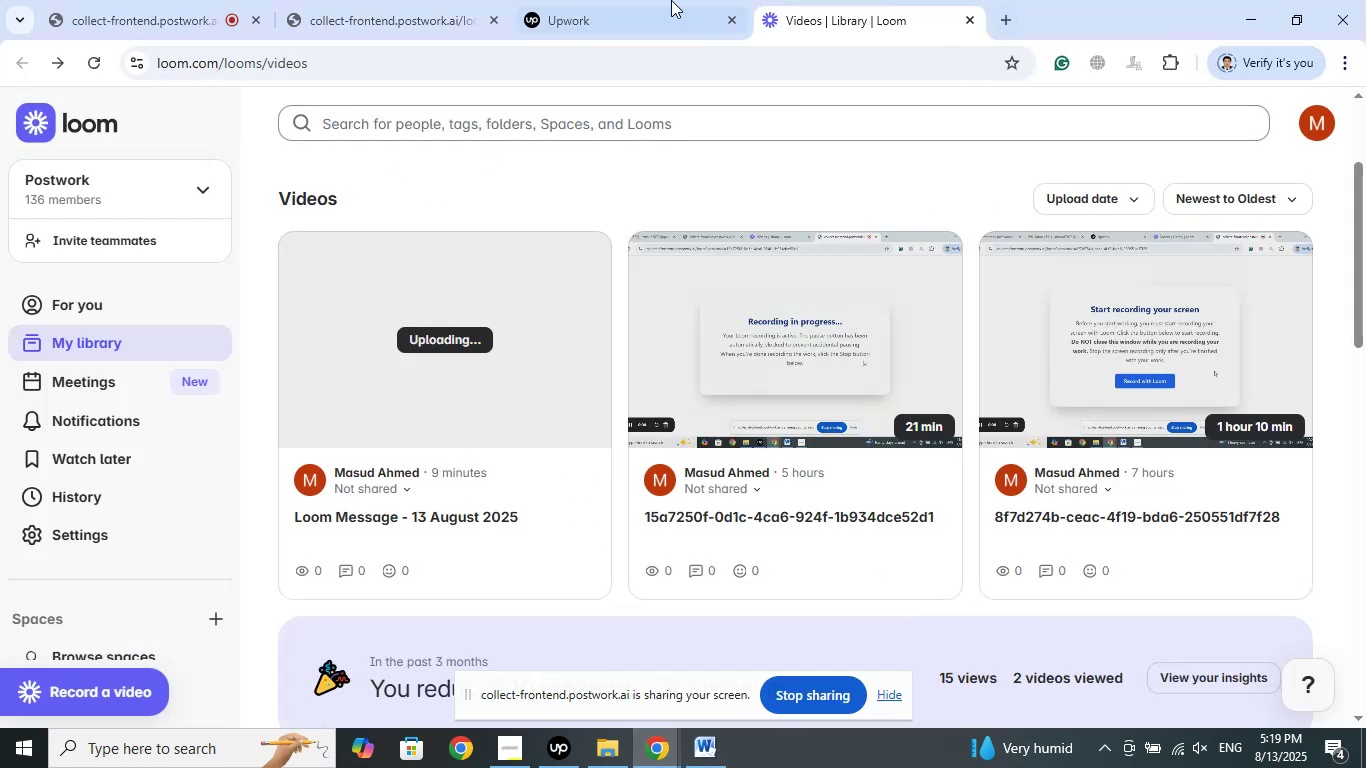 
left_click([653, 0])
 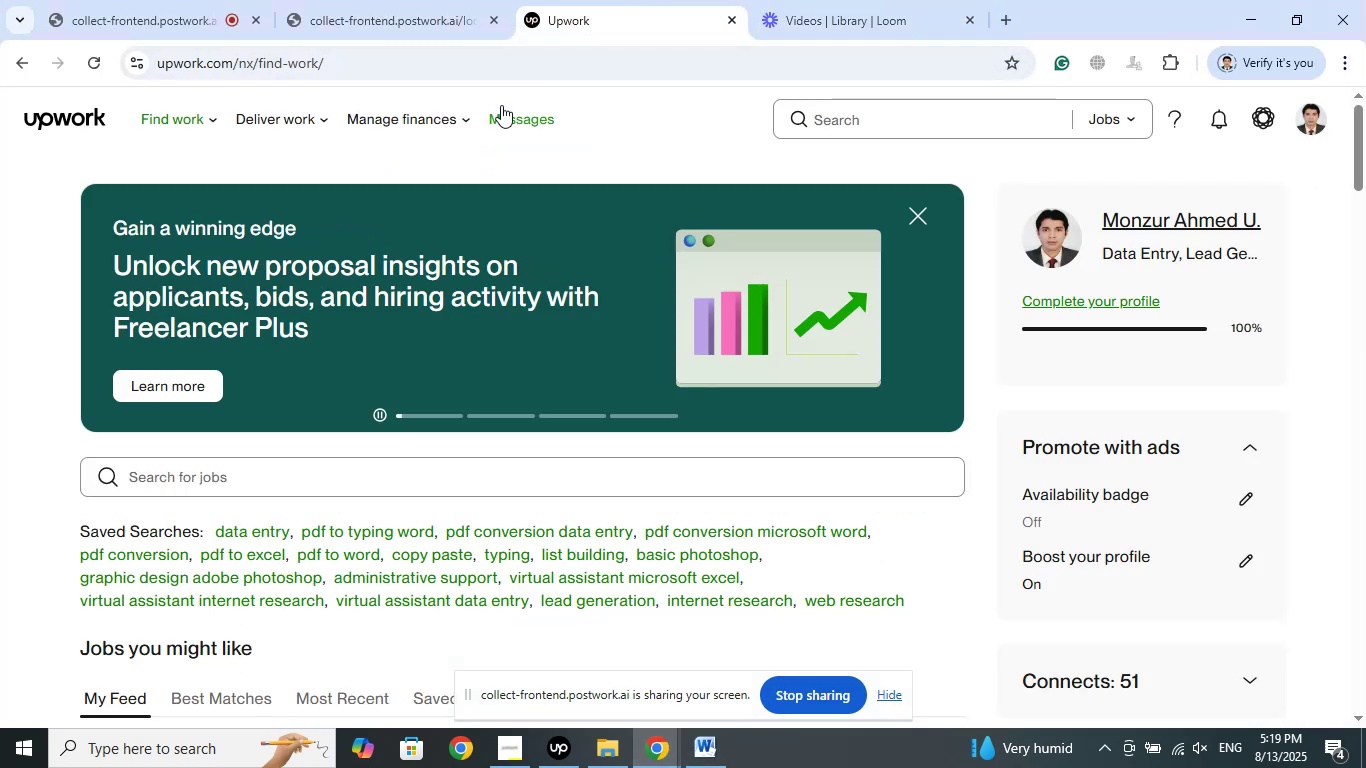 
left_click([501, 105])
 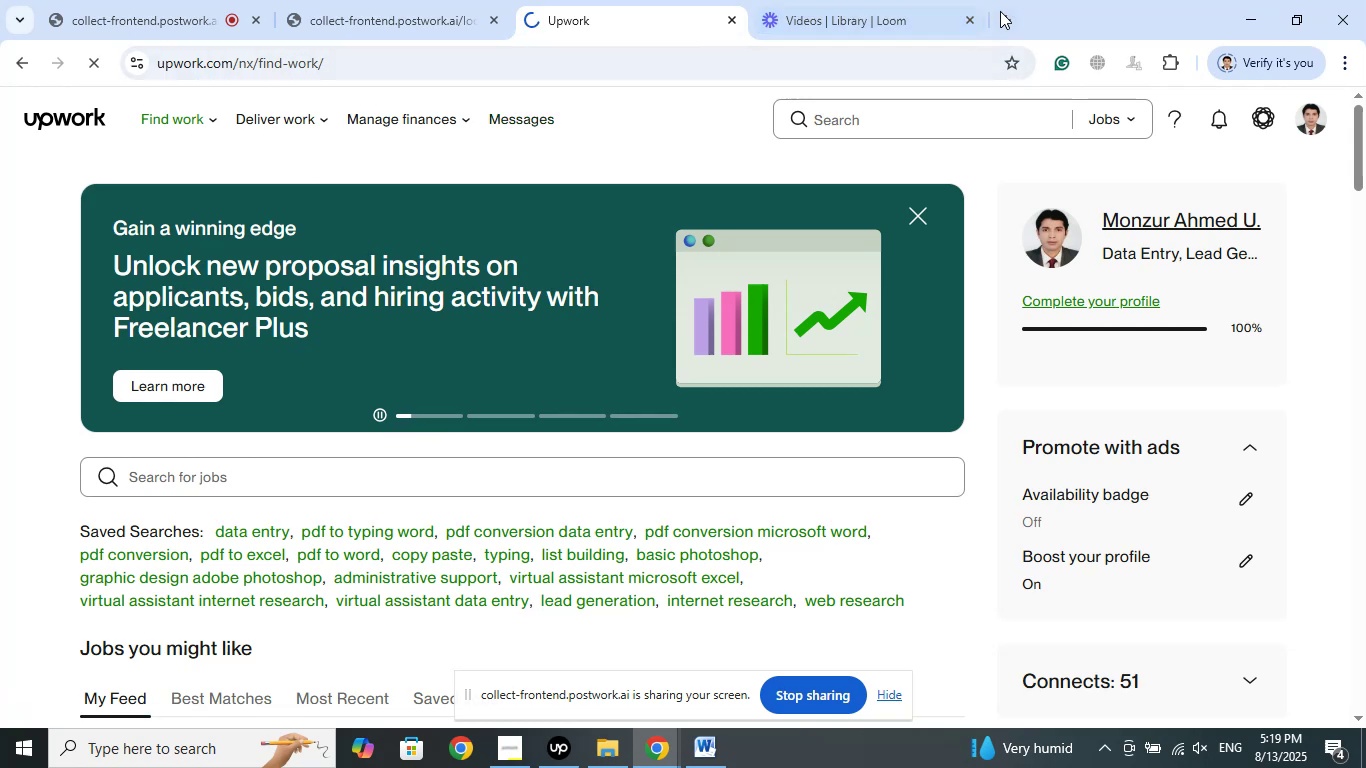 
left_click([1000, 11])
 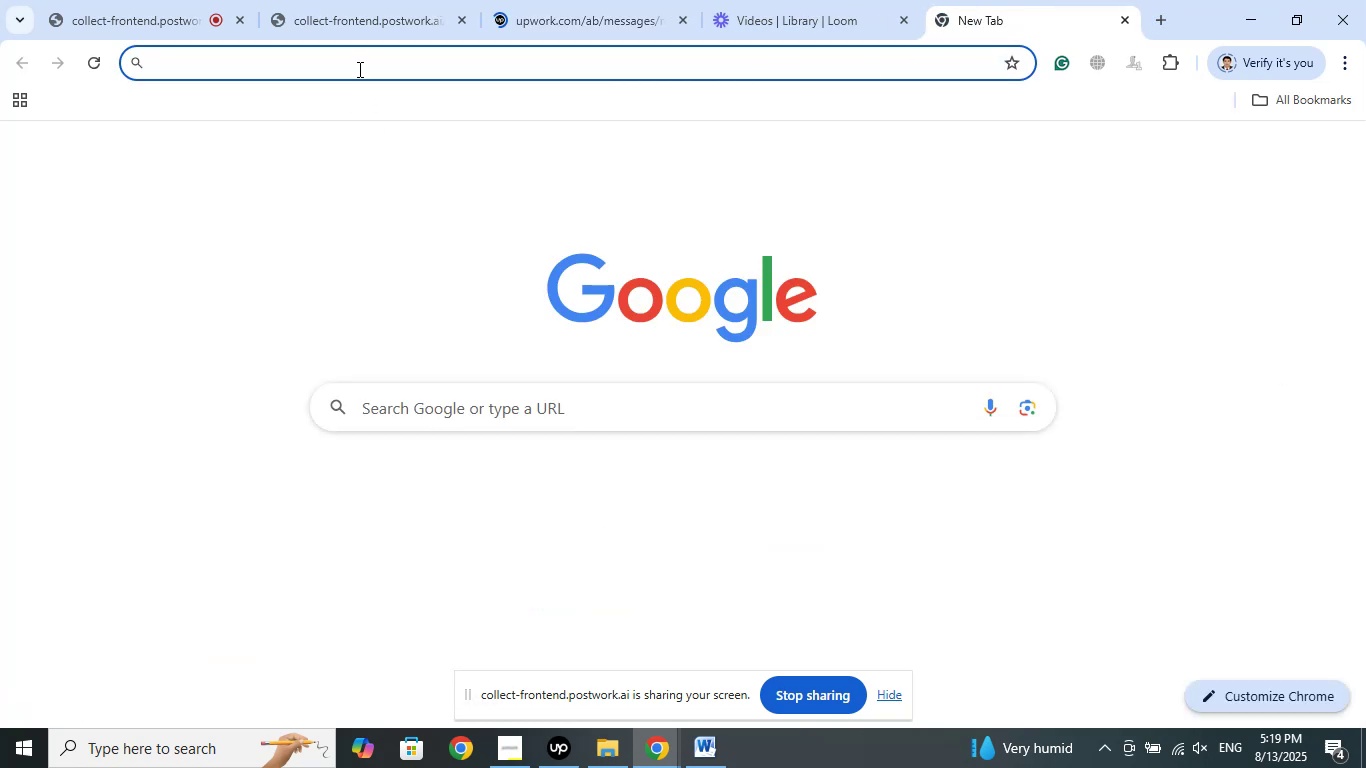 
right_click([358, 66])
 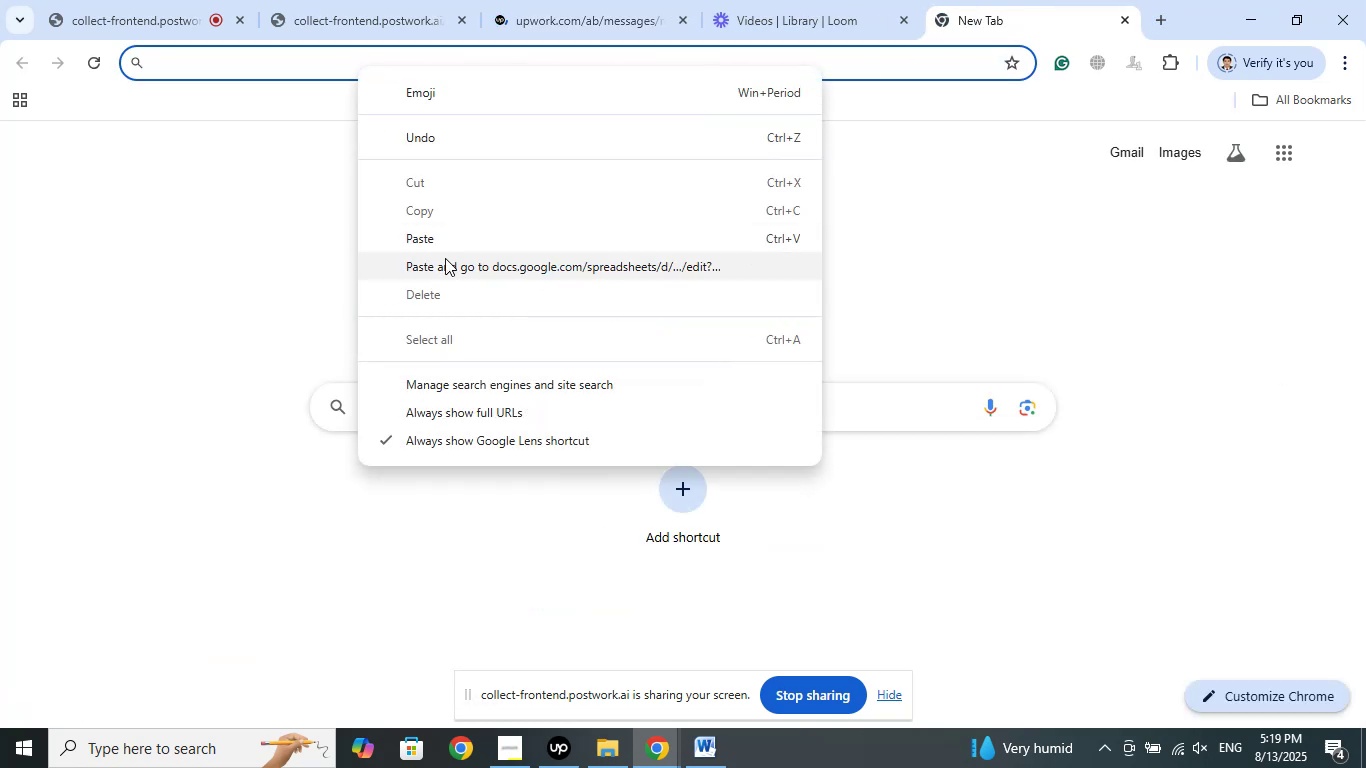 
left_click([445, 258])
 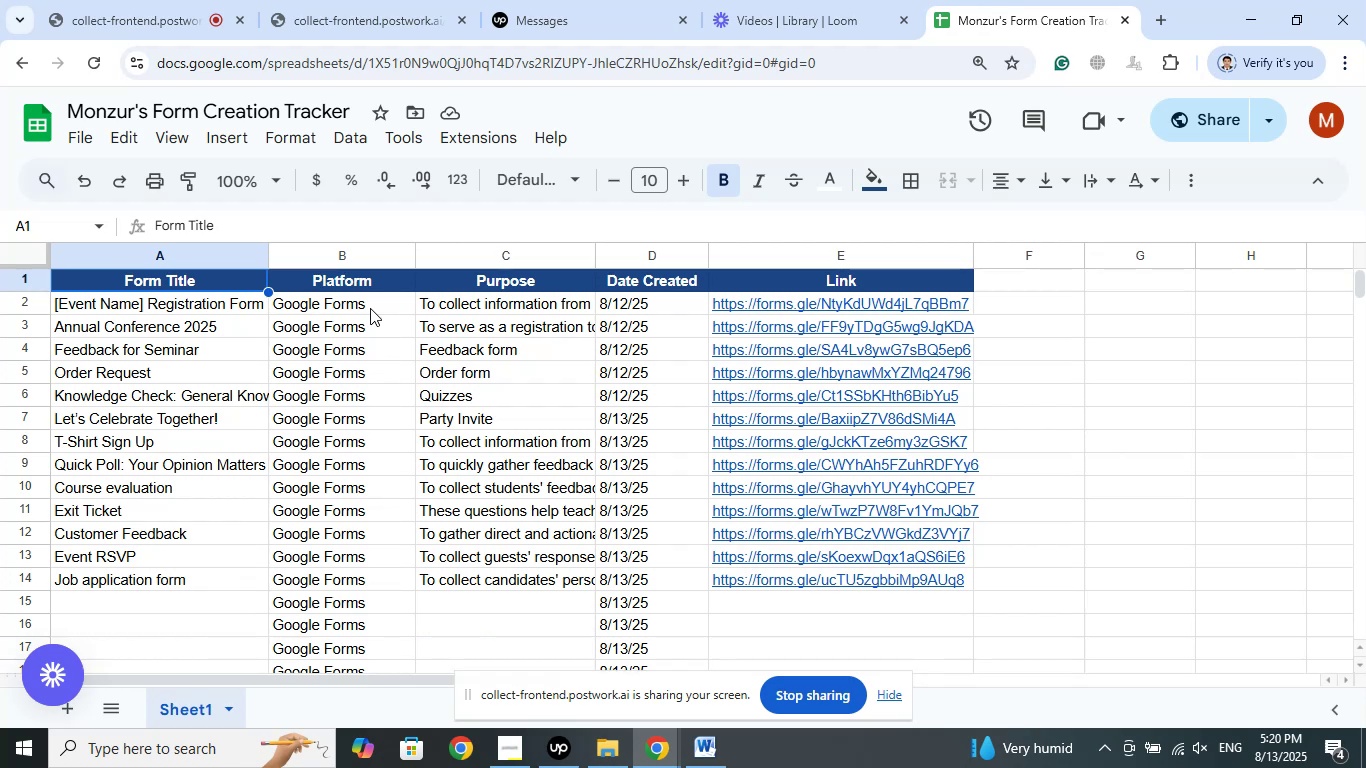 
wait(56.15)
 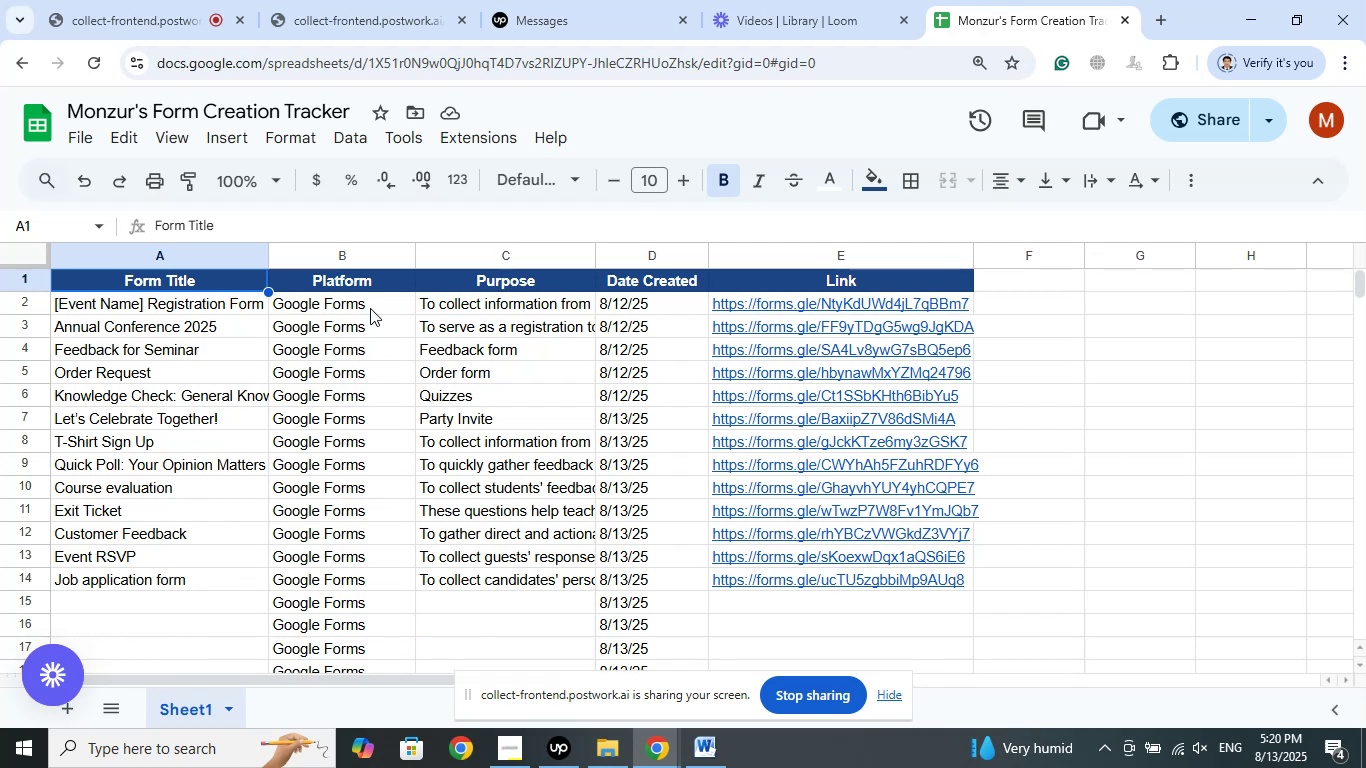 
left_click([1150, 14])
 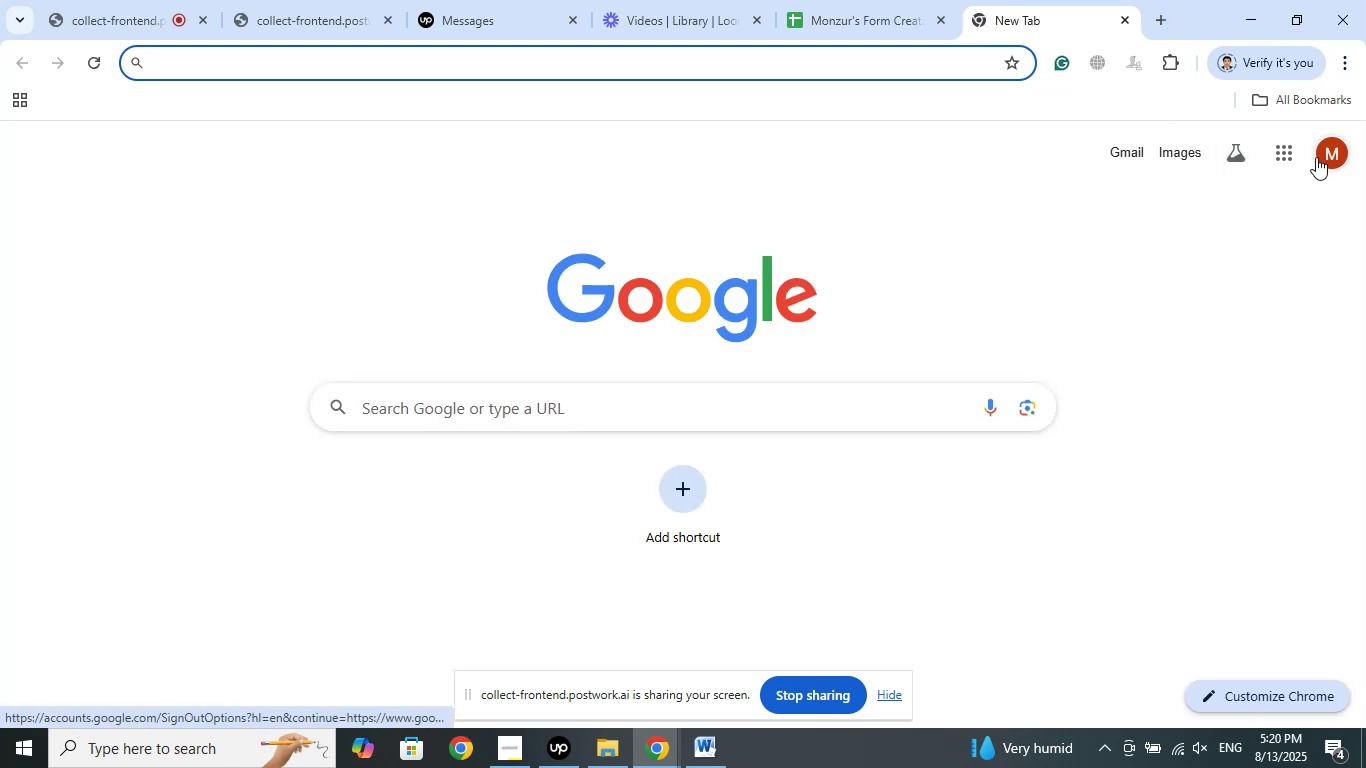 
left_click([1288, 159])
 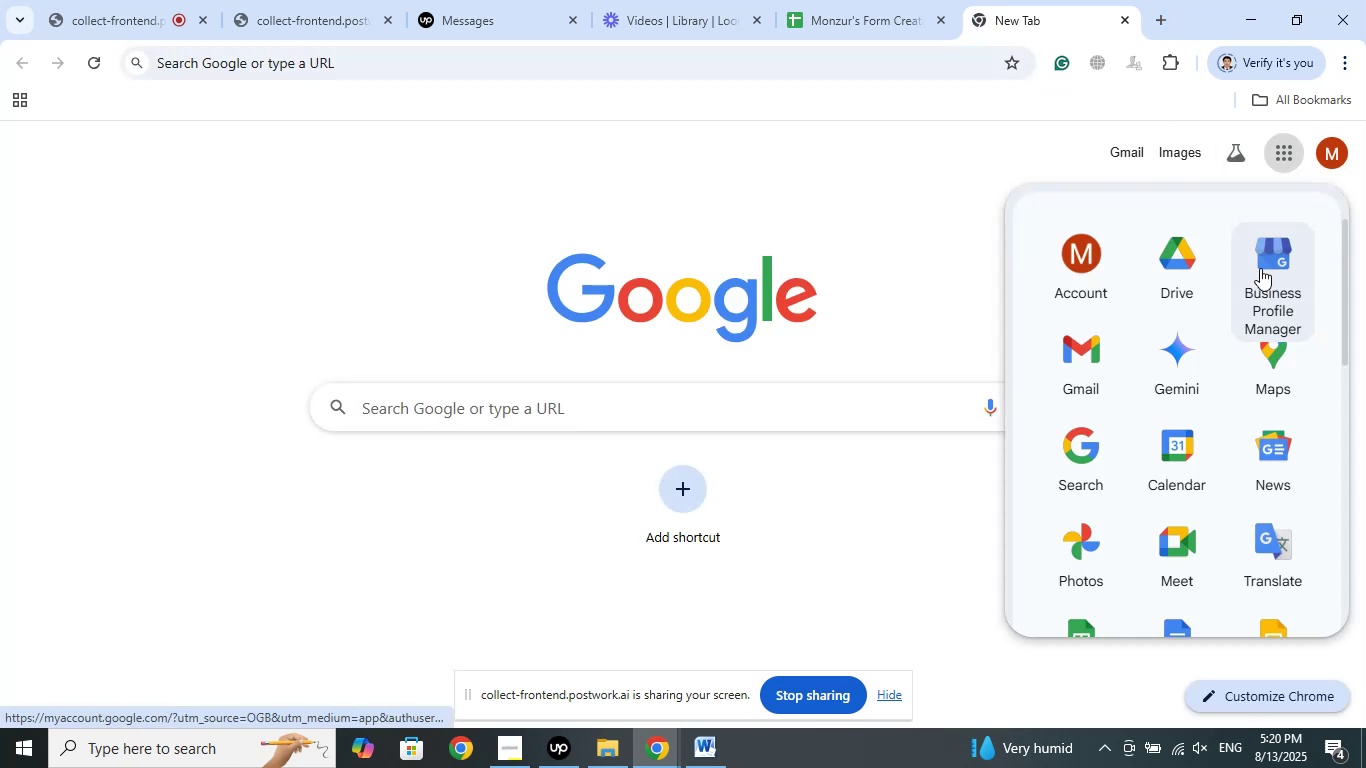 
scroll: coordinate [1234, 331], scroll_direction: down, amount: 9.0
 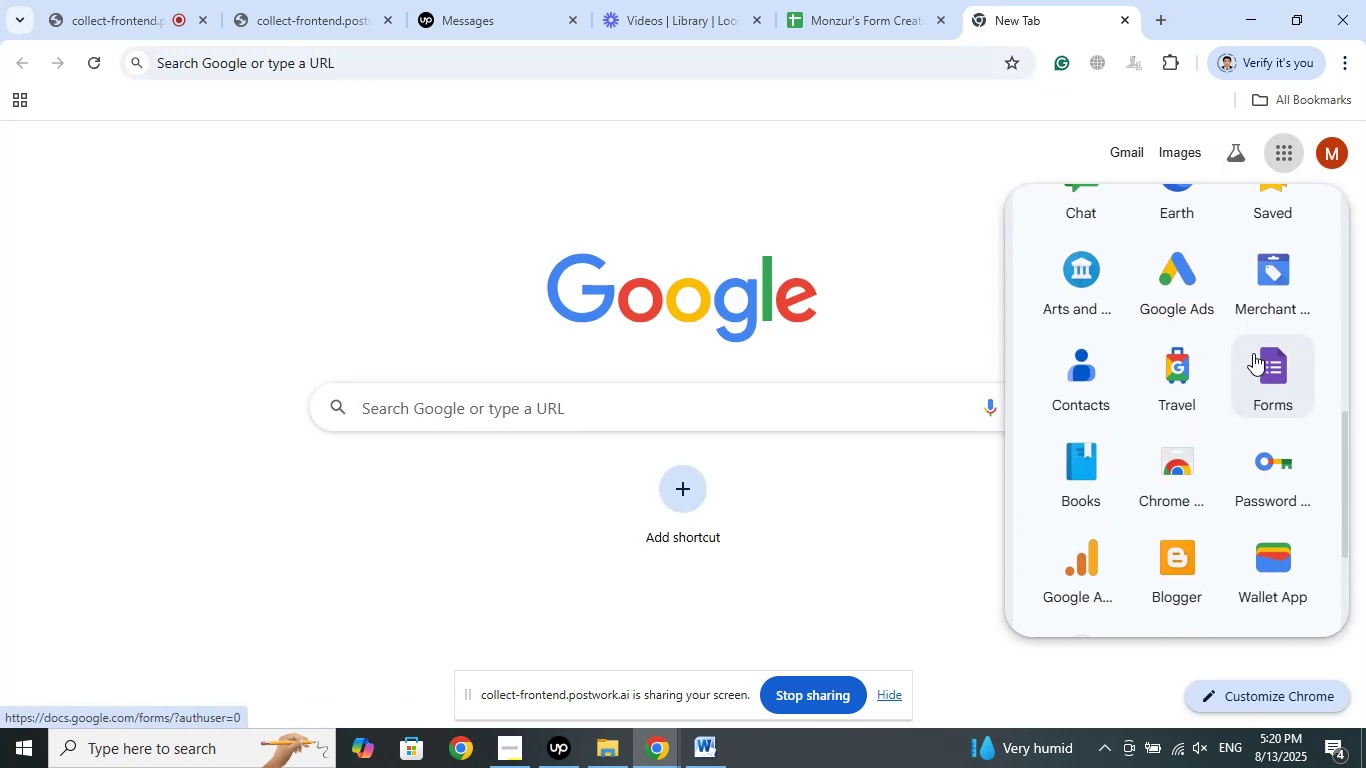 
left_click([1253, 353])
 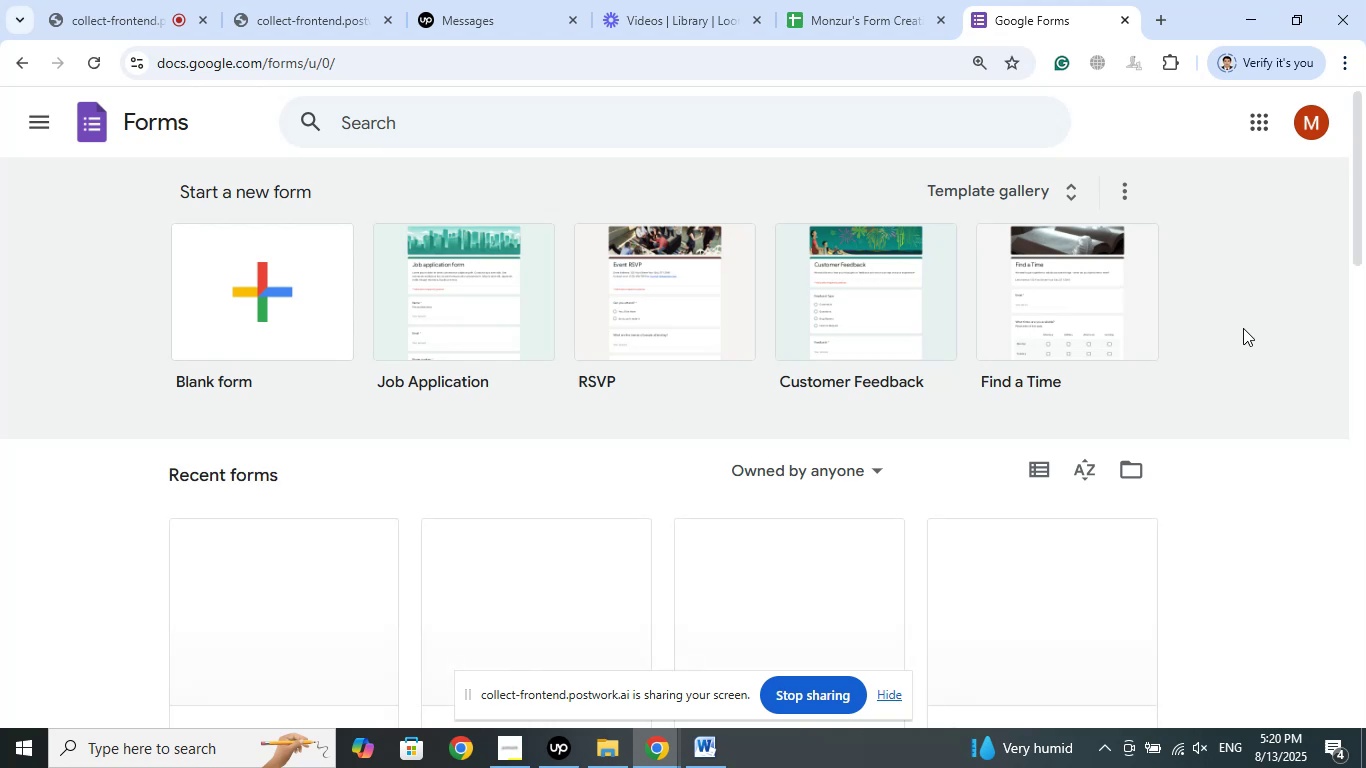 
wait(6.5)
 